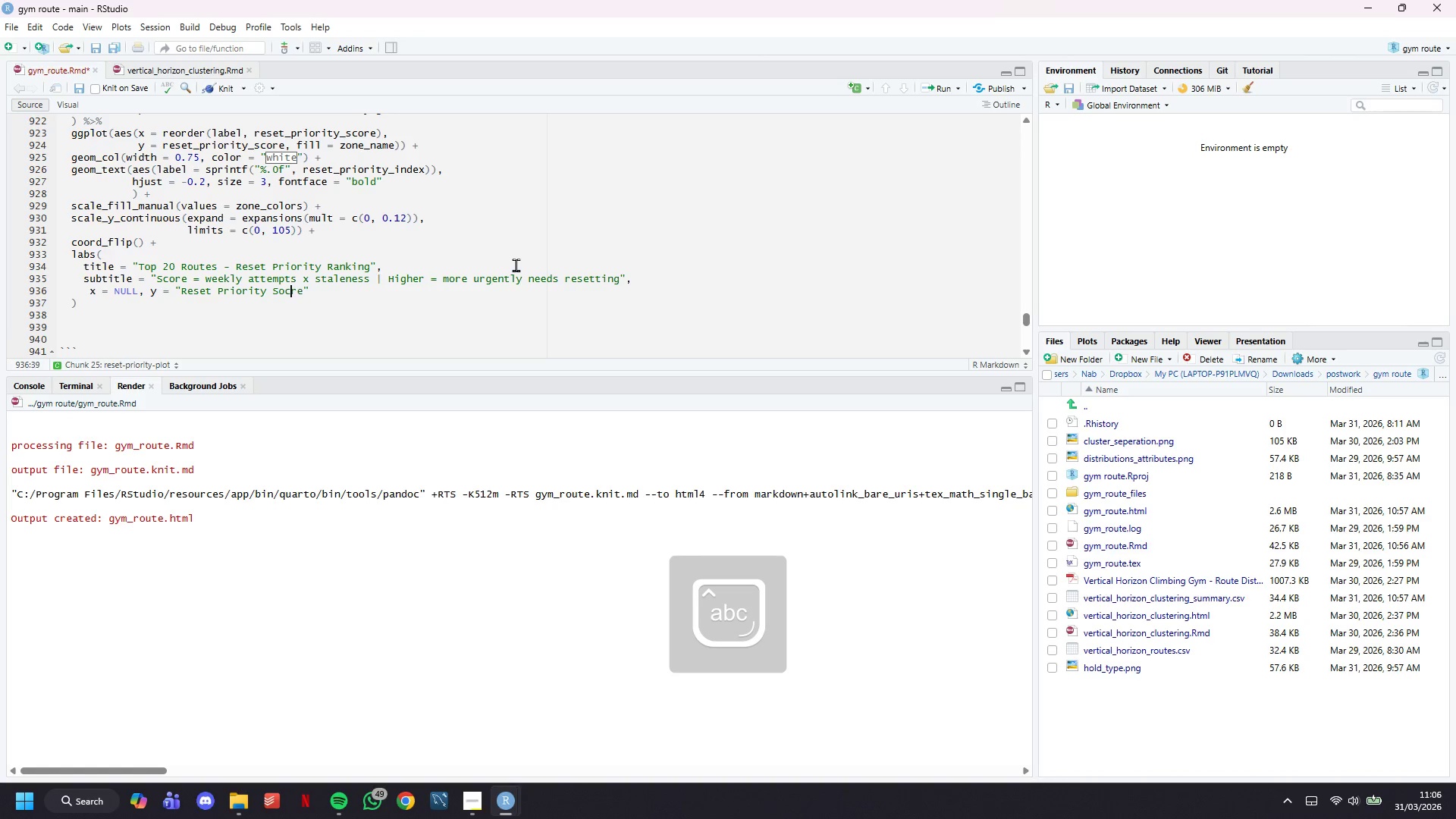 
 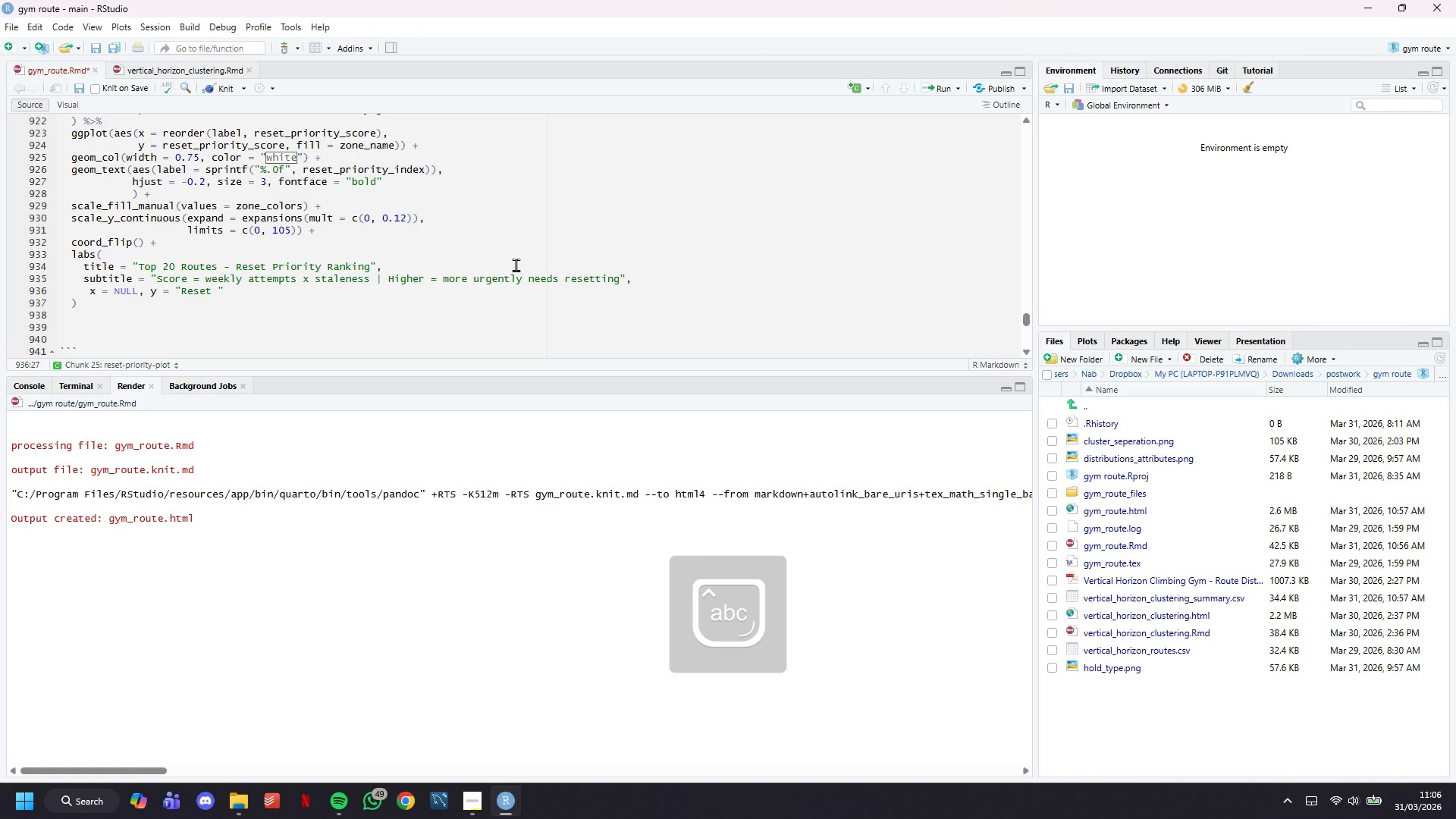 
key(ArrowLeft)
 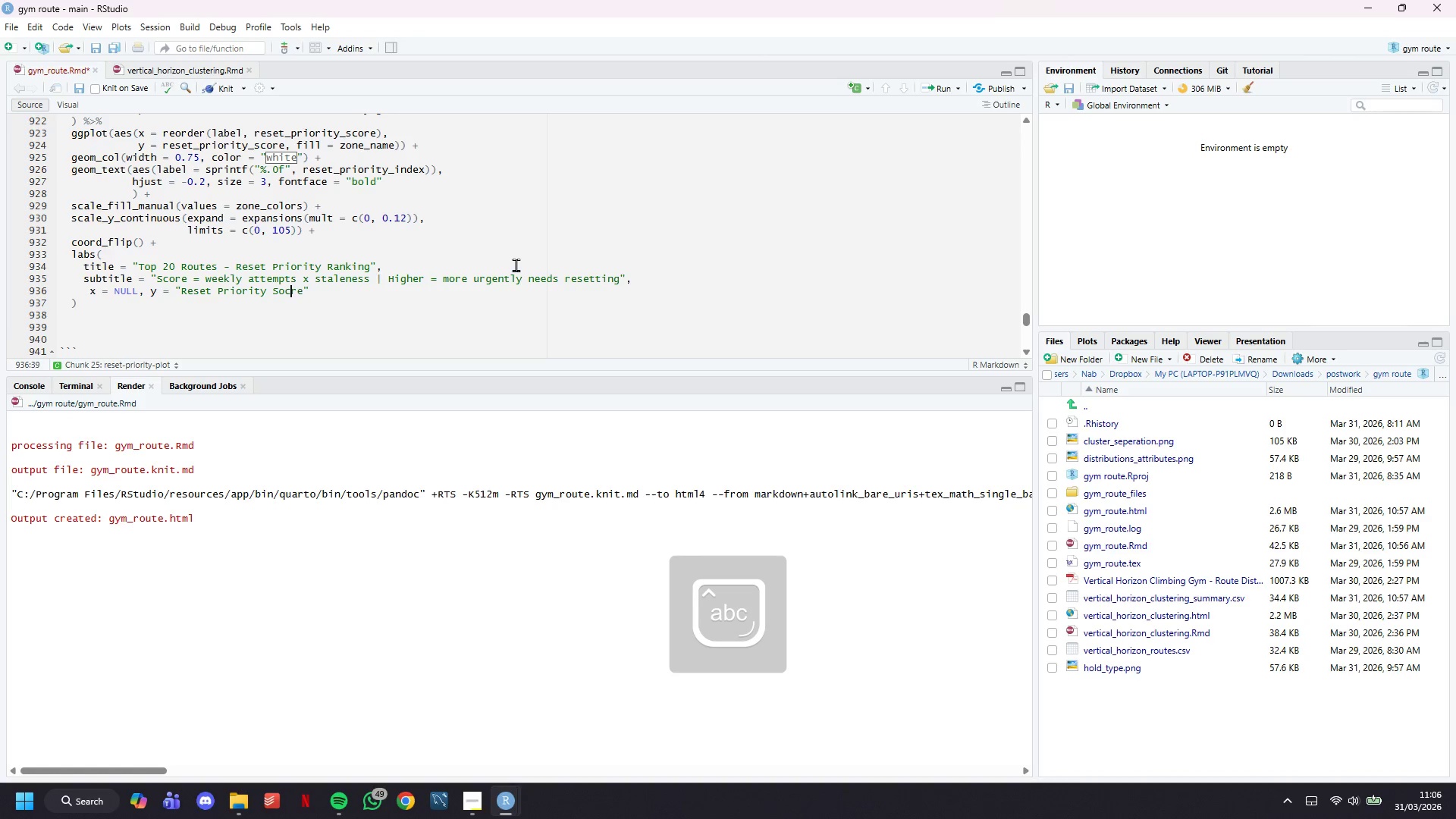 
key(ArrowLeft)
 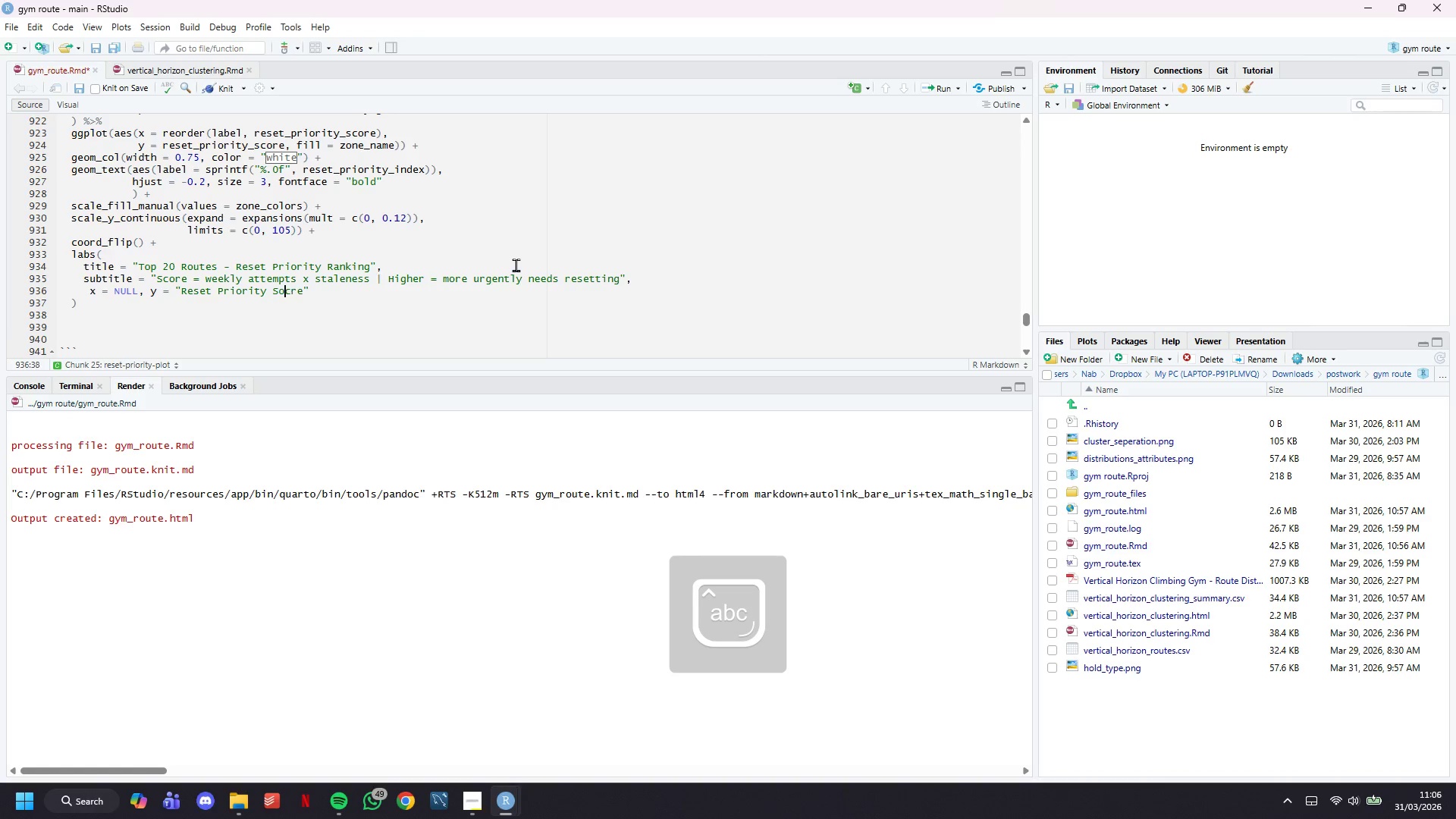 
key(ArrowLeft)
 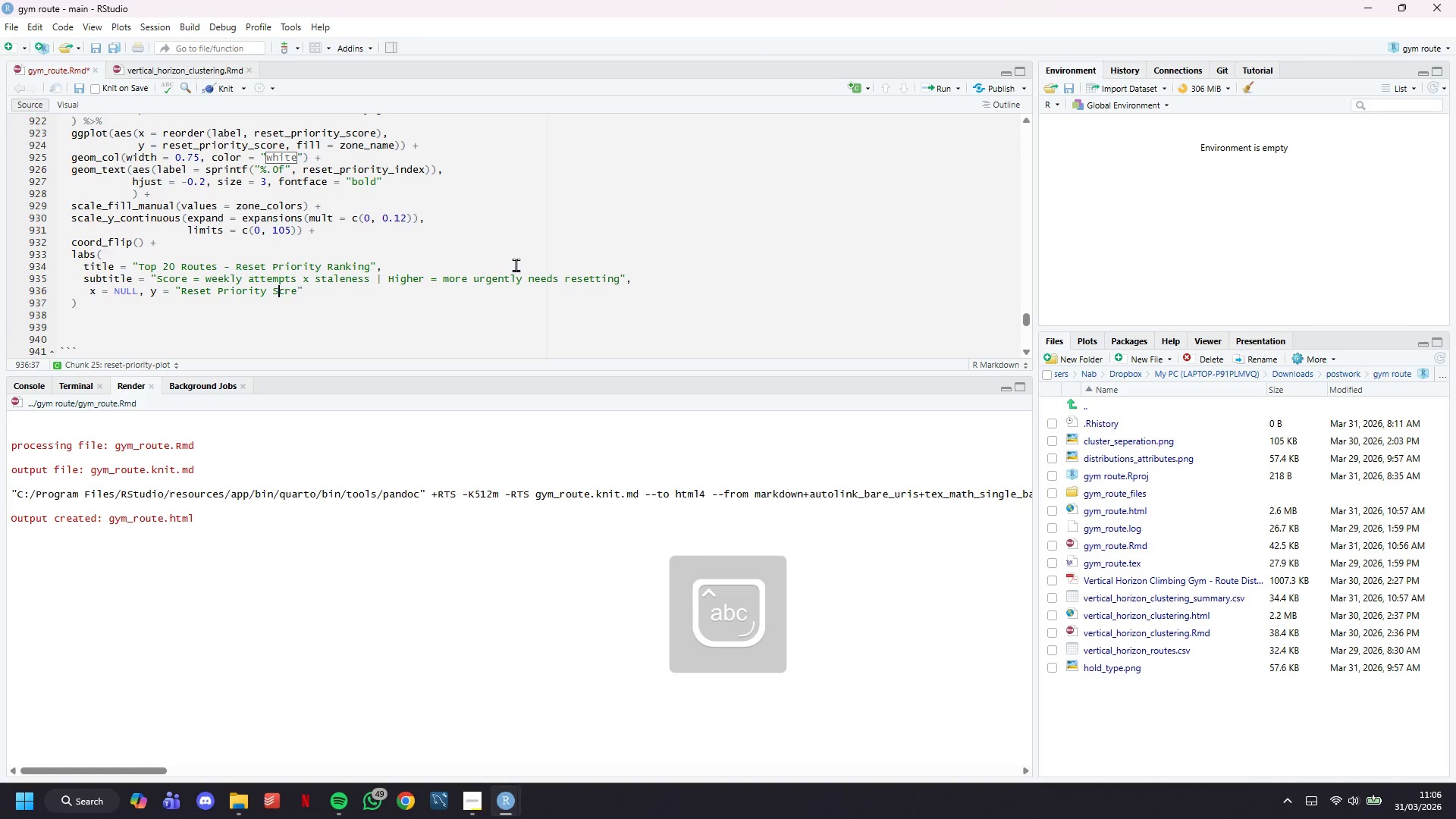 
key(Backspace)
 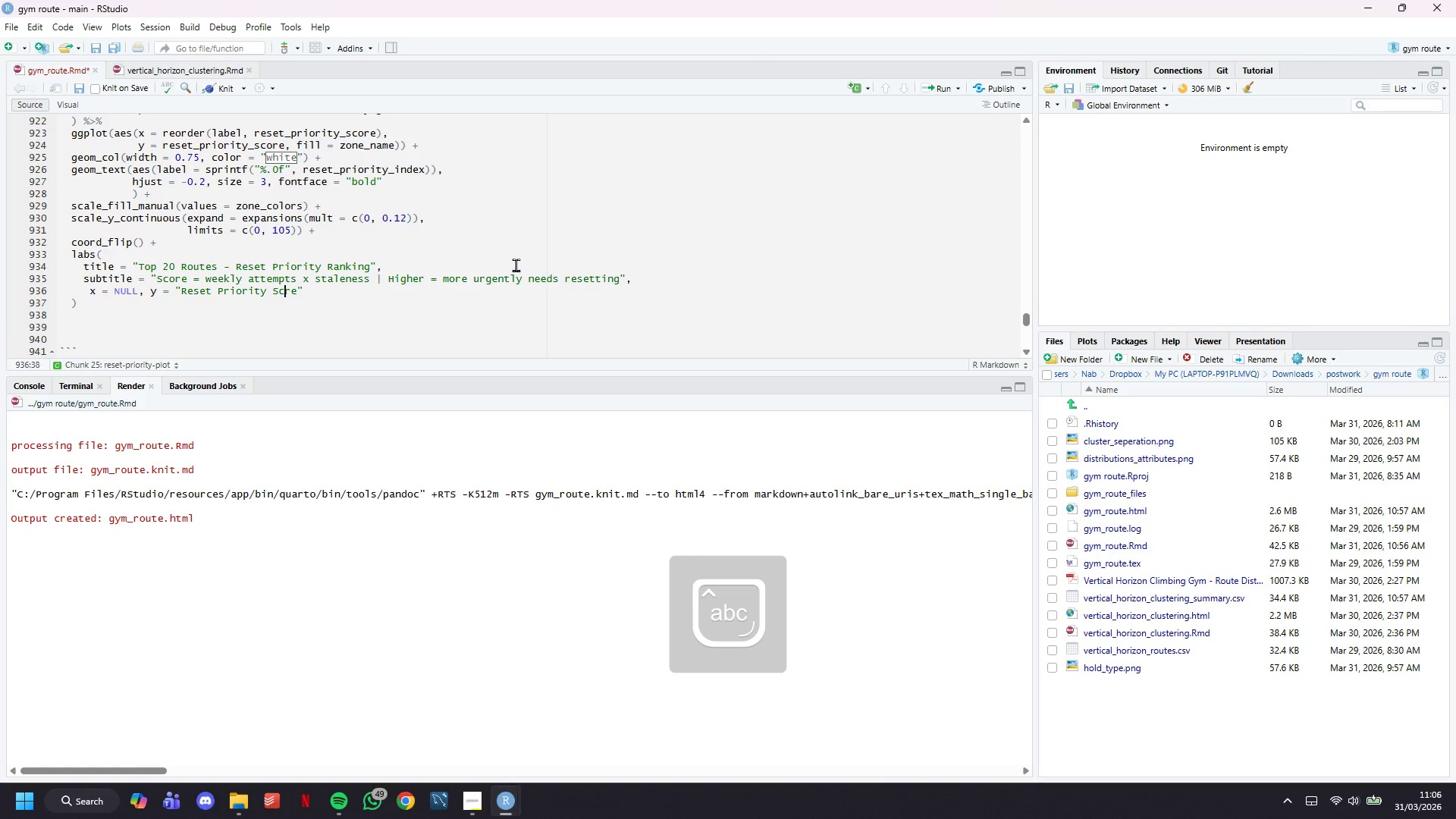 
key(ArrowRight)
 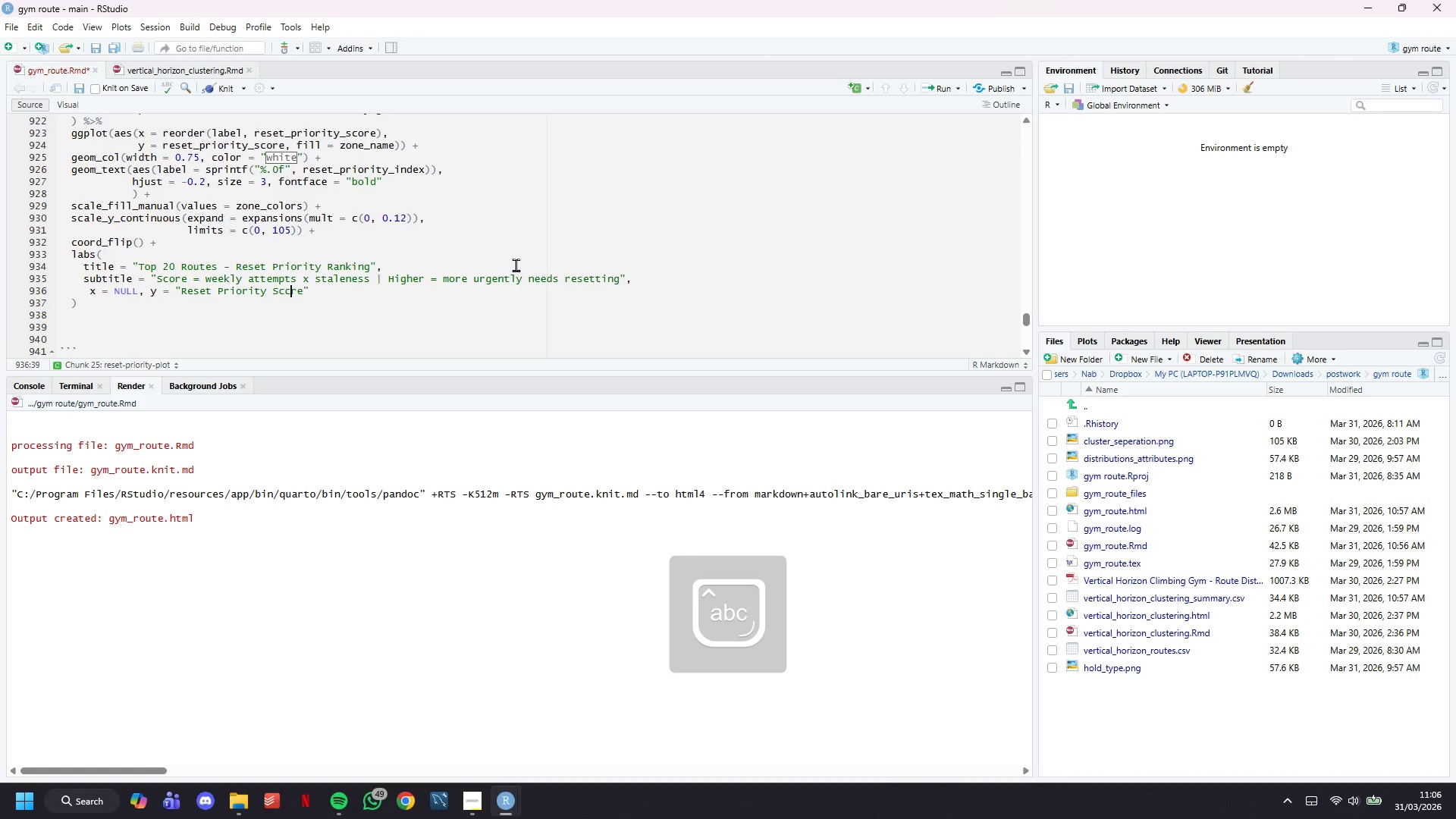 
key(C)
 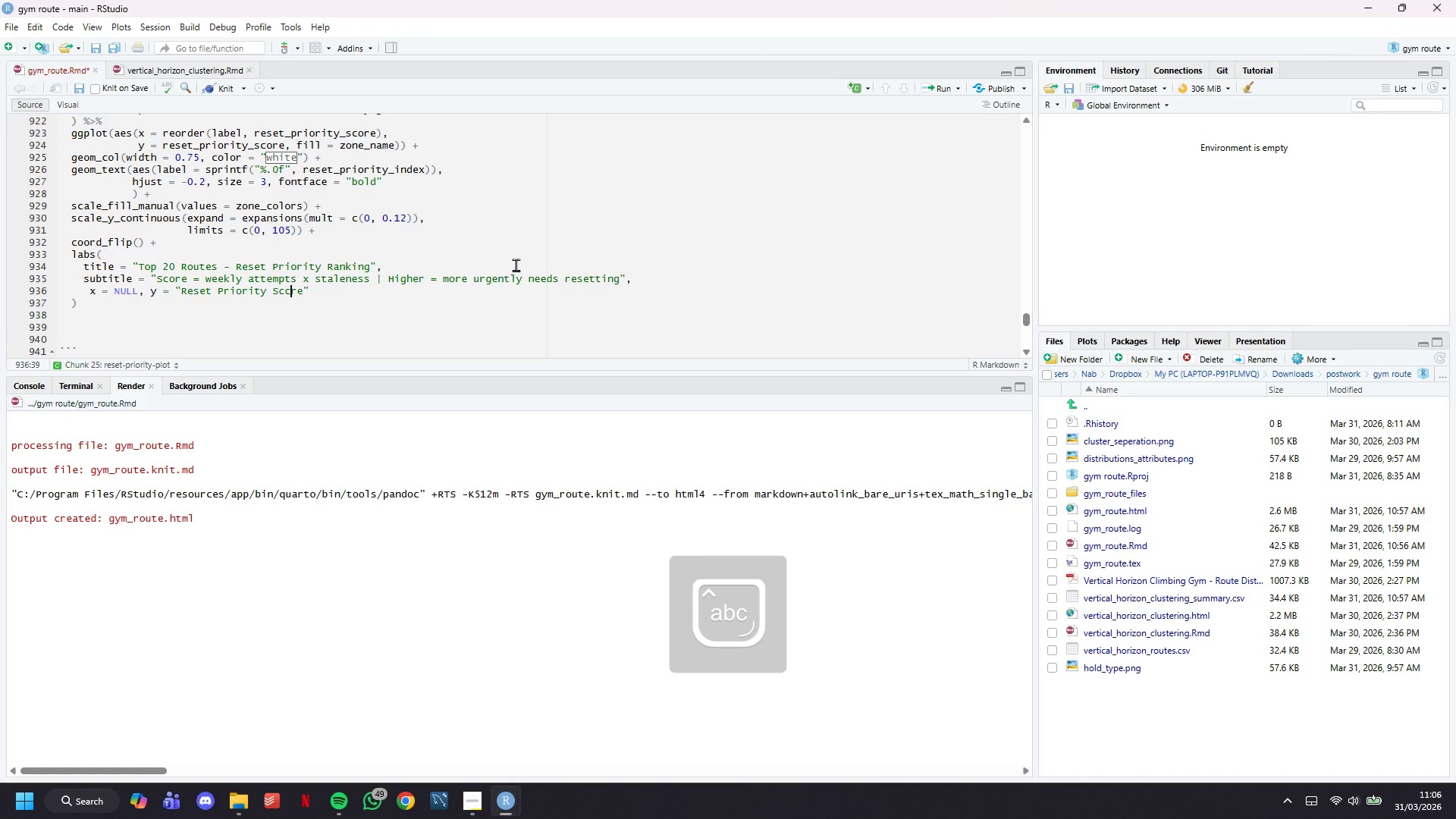 
key(ArrowRight)
 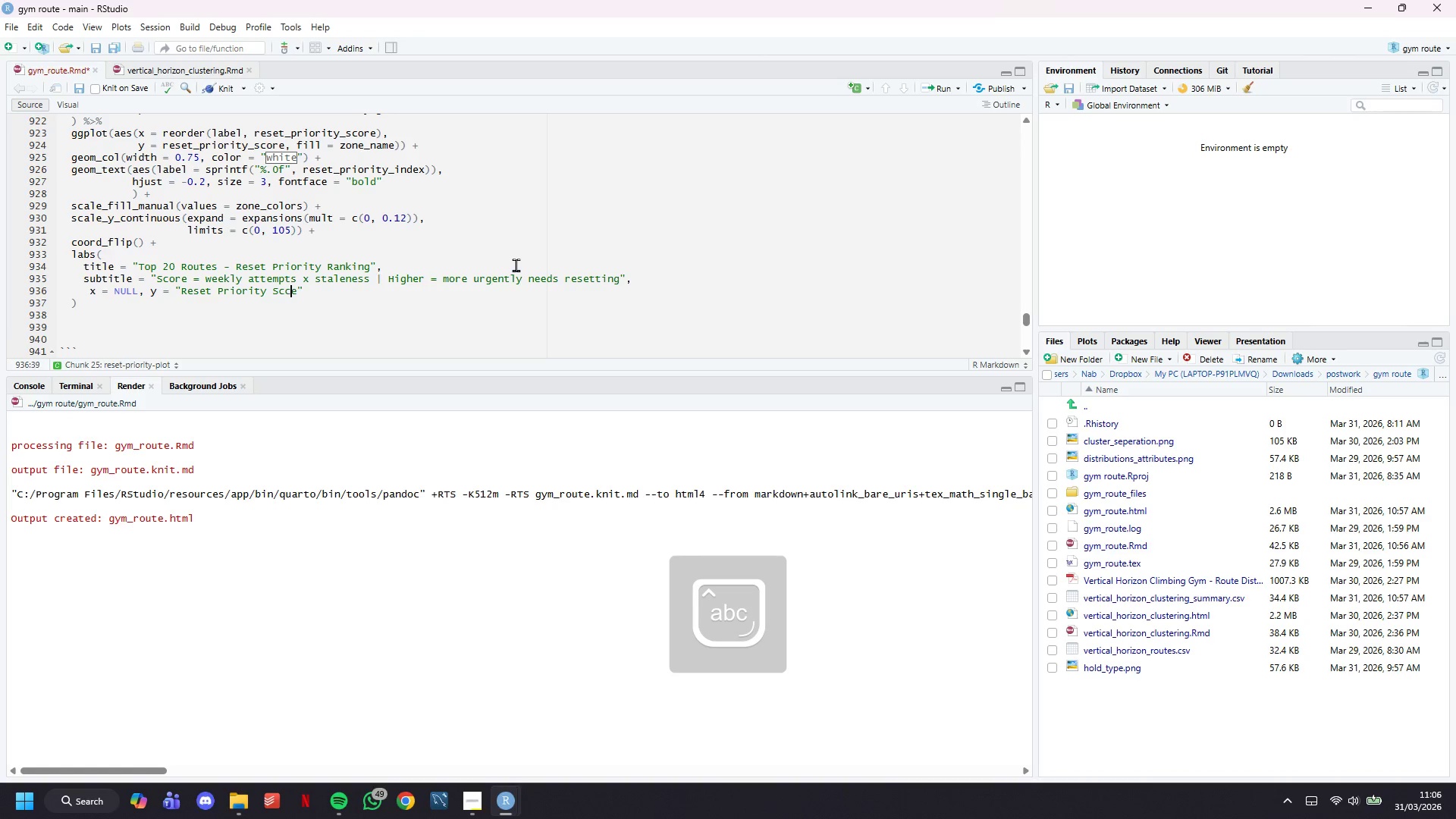 
key(Backspace)
key(Backspace)
type(or)
 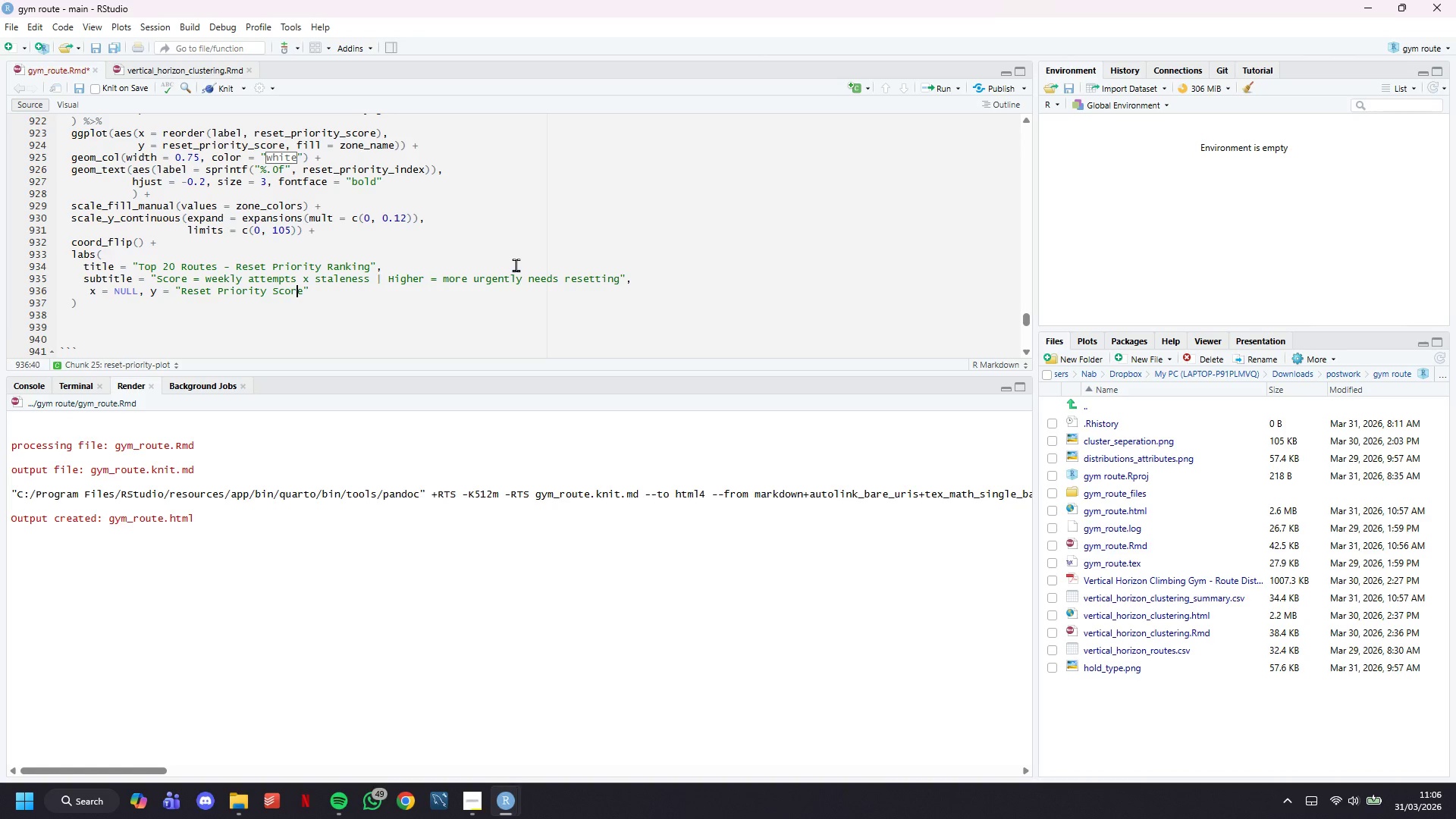 
key(ArrowRight)
 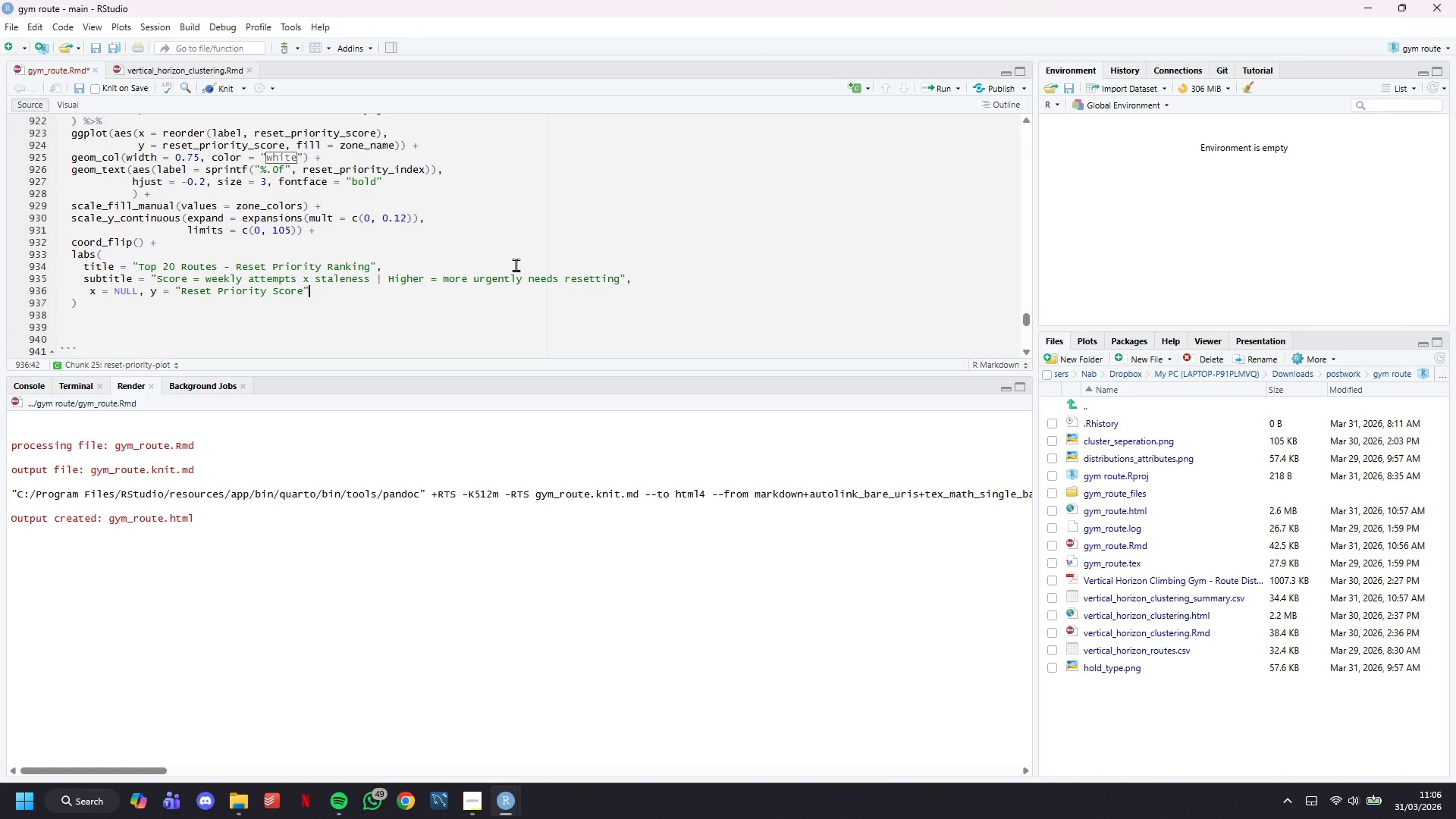 
key(ArrowRight)
 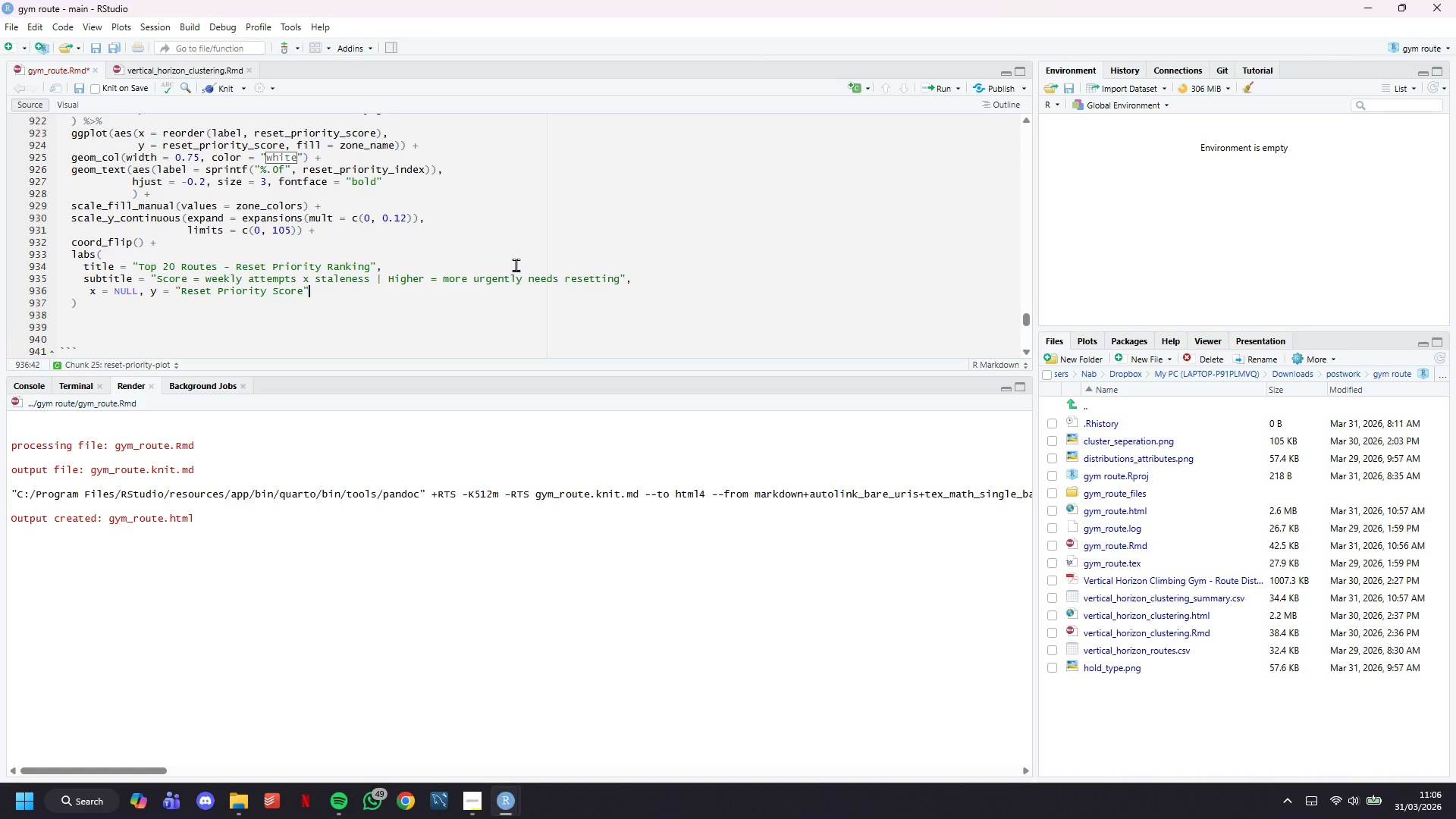 
key(Comma)
 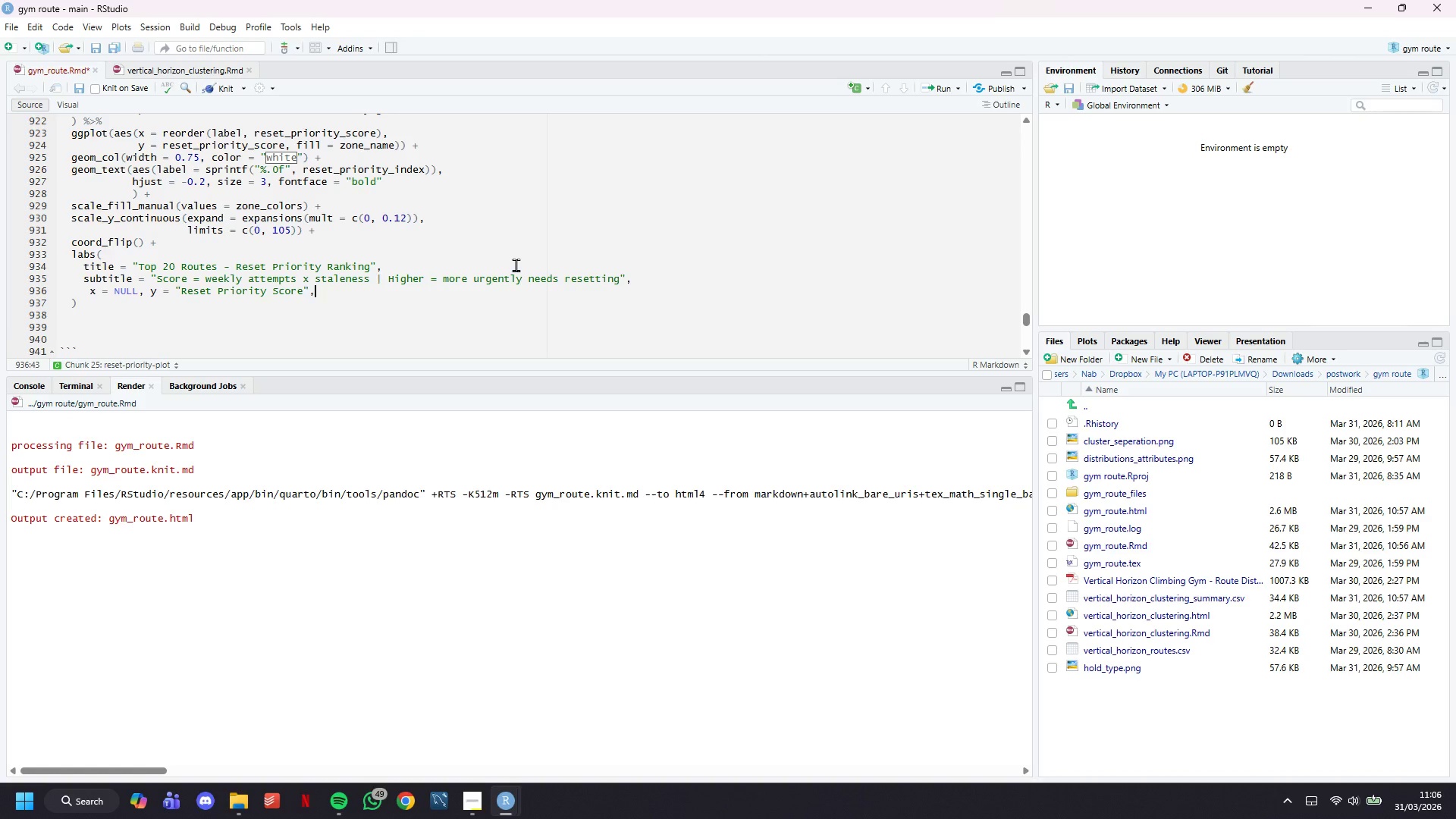 
key(Enter)
 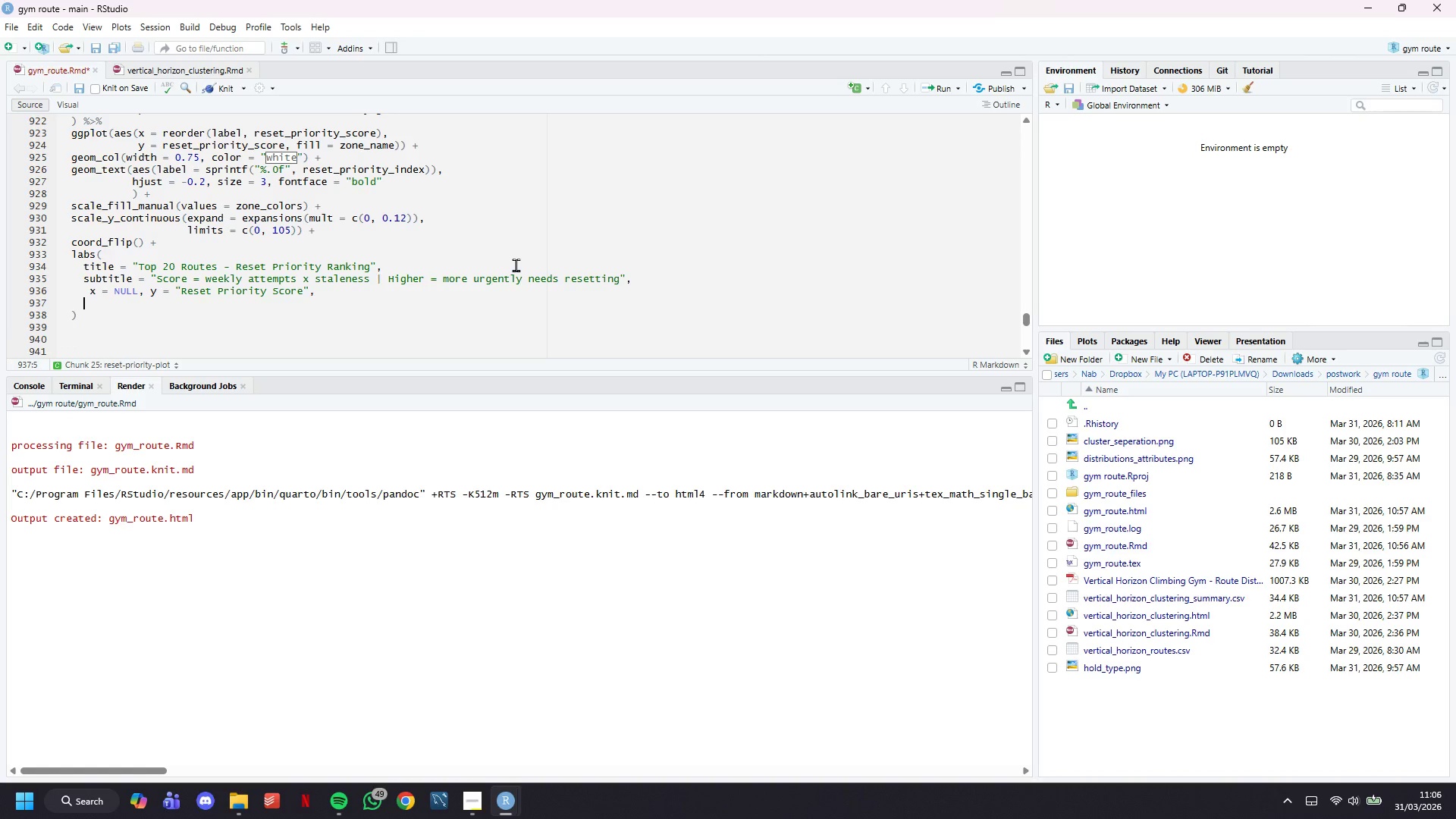 
type(fill = "Zone Type)
 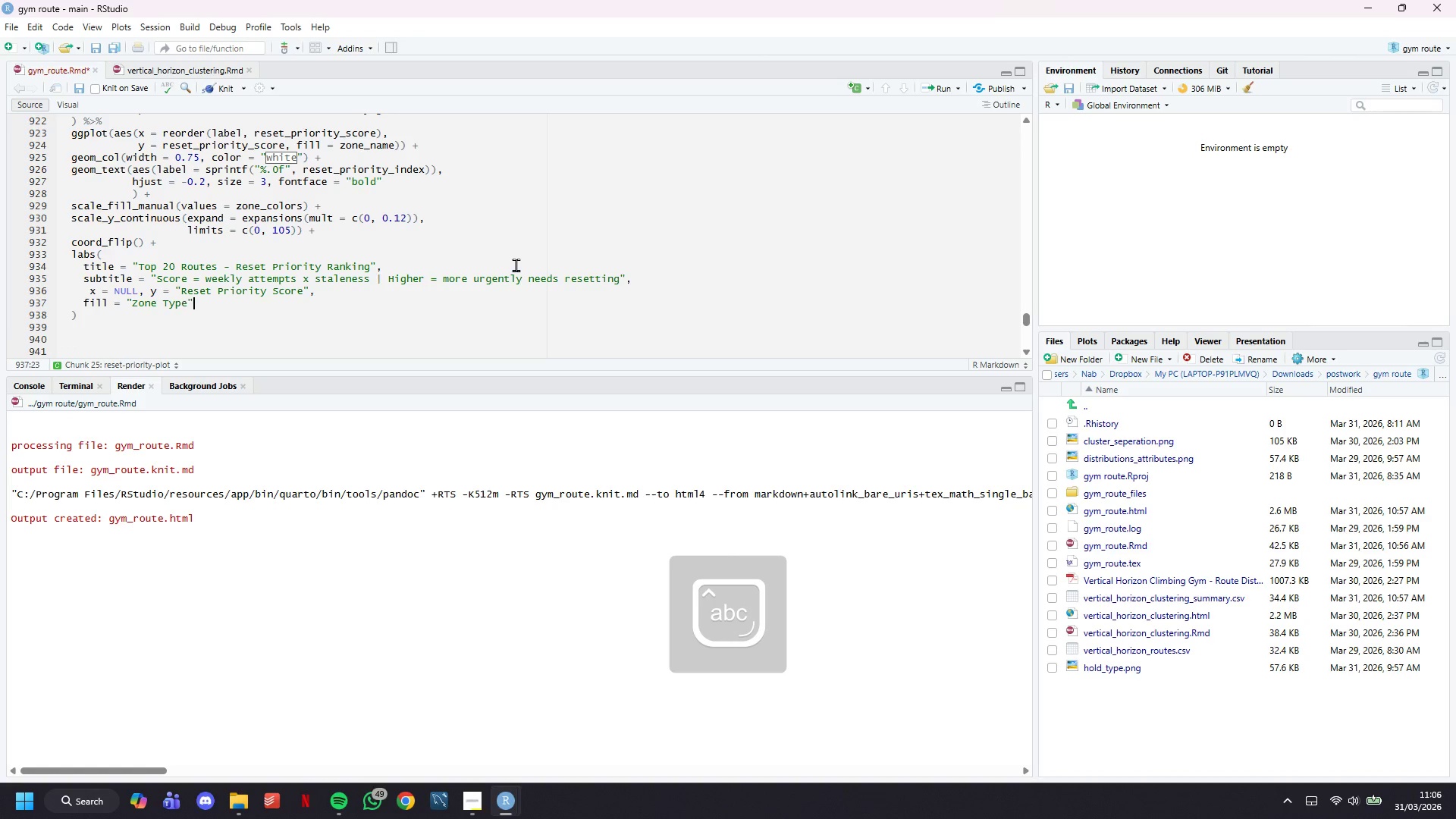 
key(ArrowRight)
 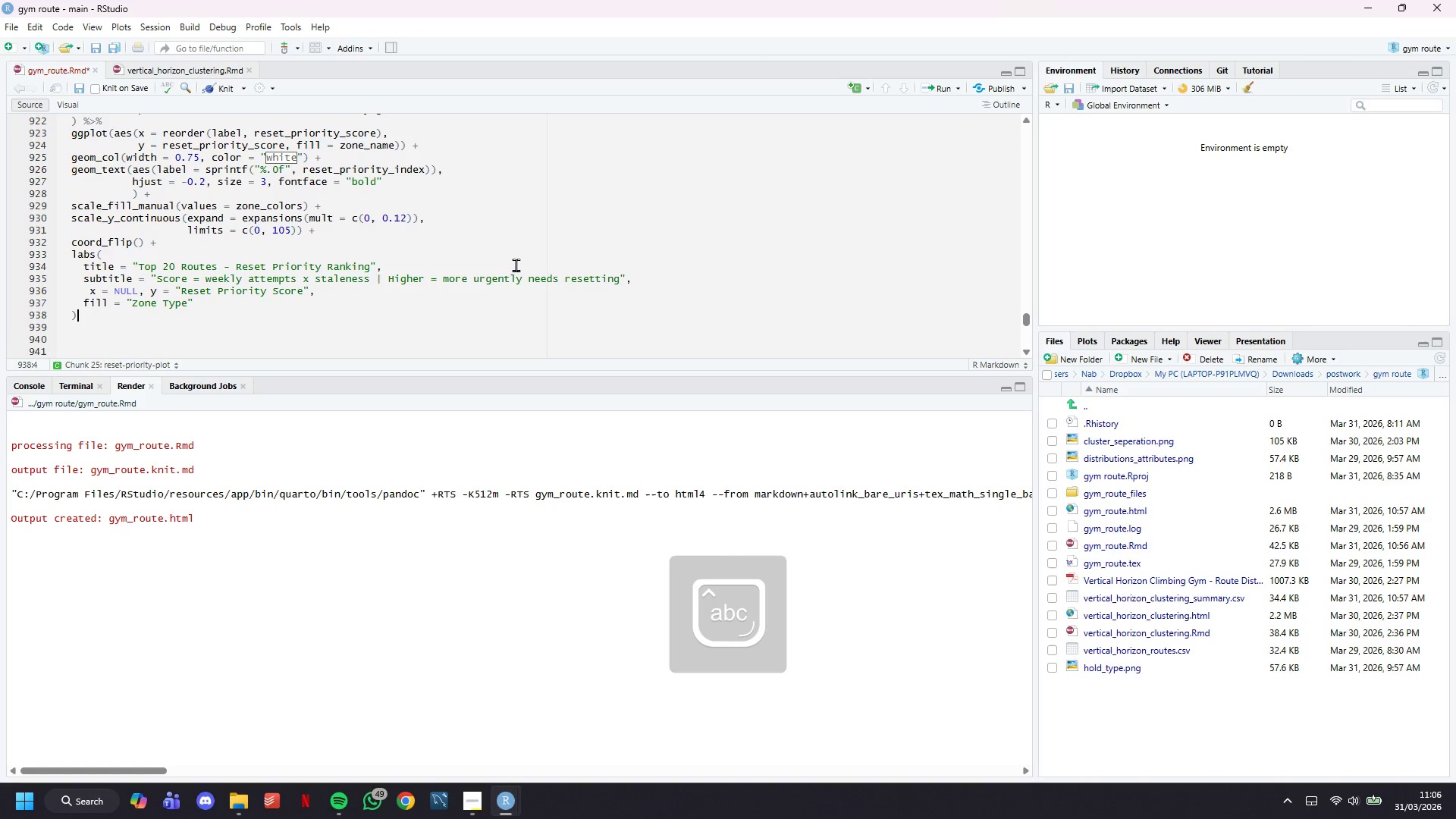 
key(ArrowDown)
 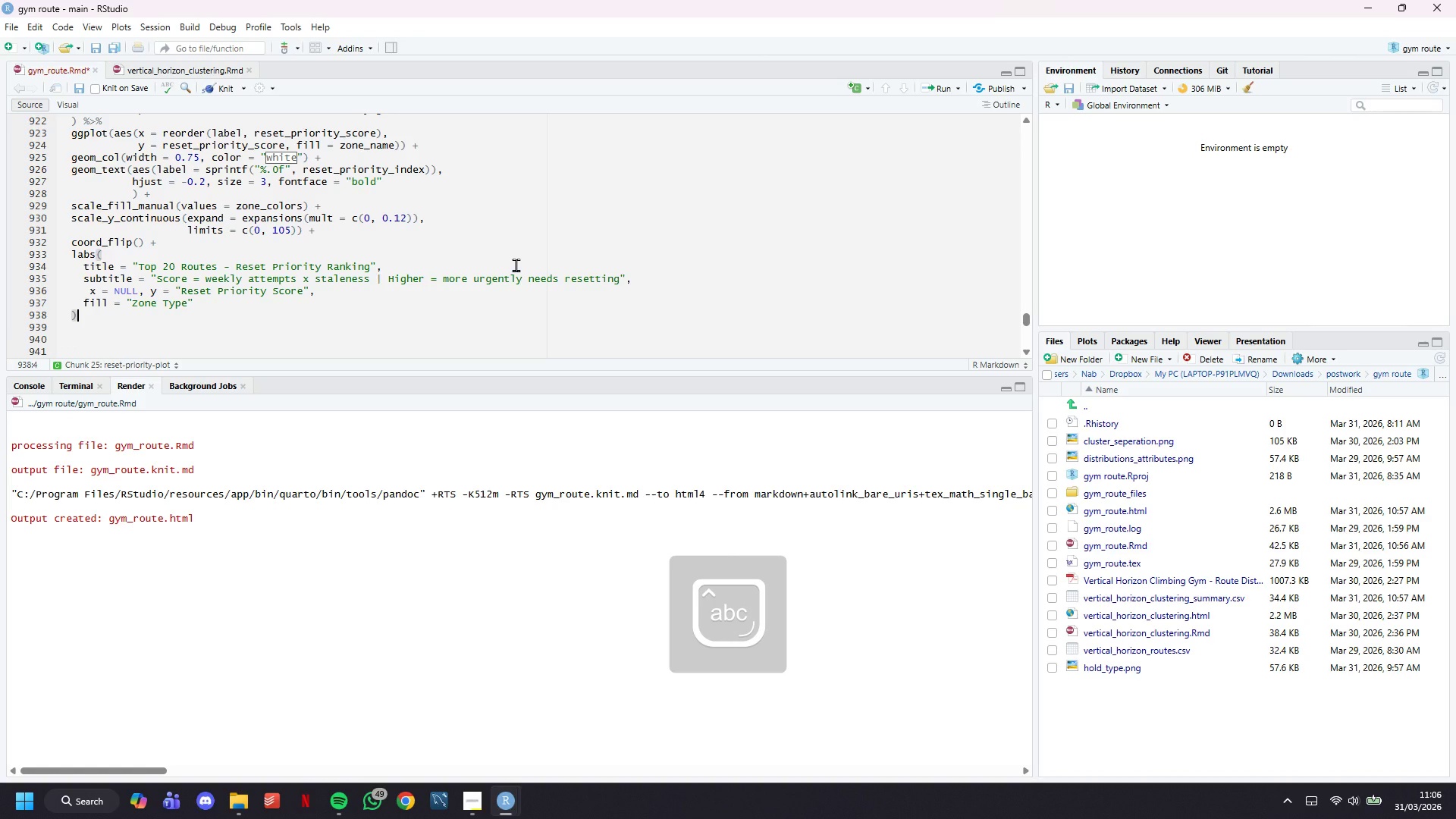 
key(Space)
 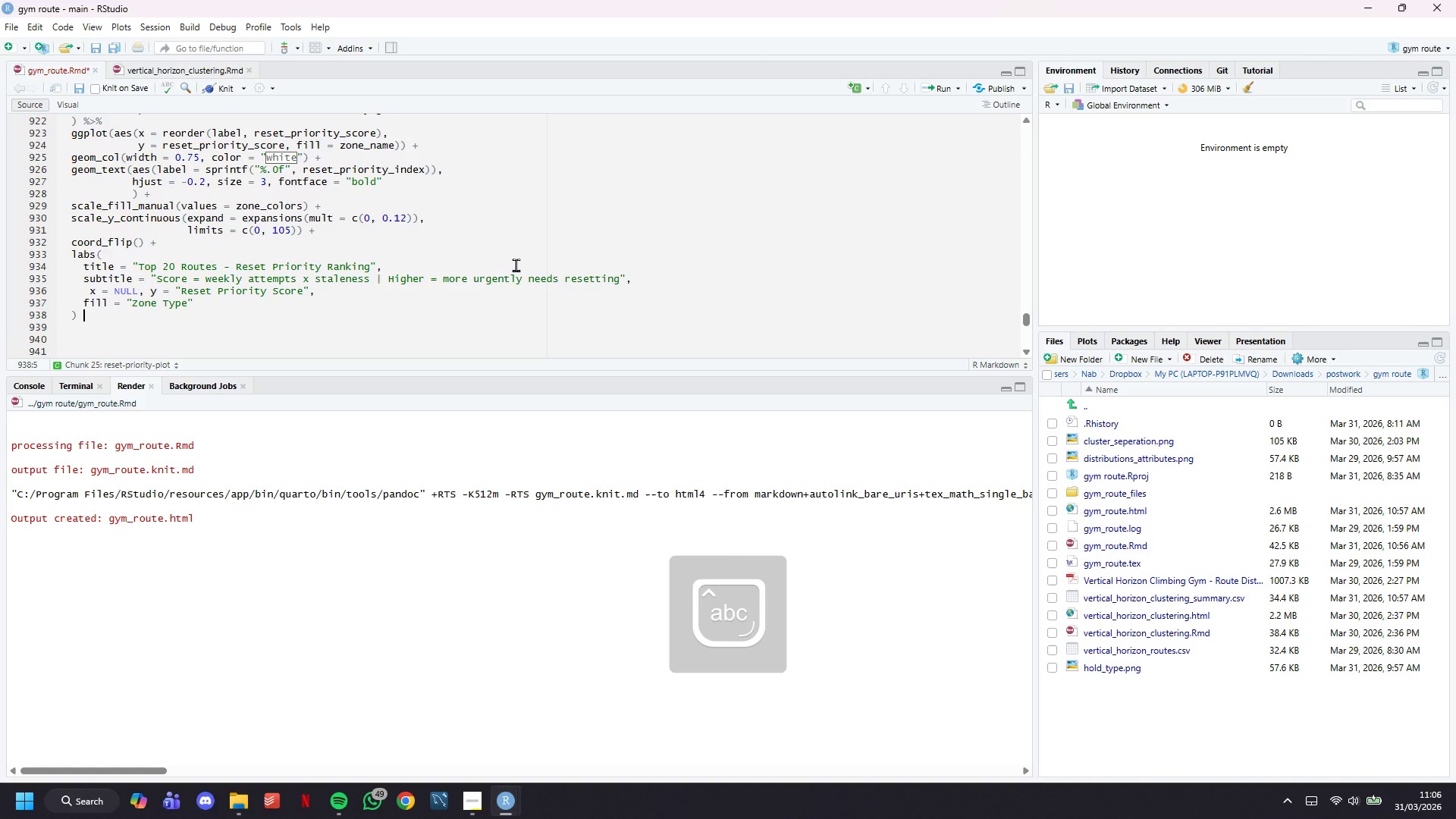 
key(Shift+ShiftLeft)
 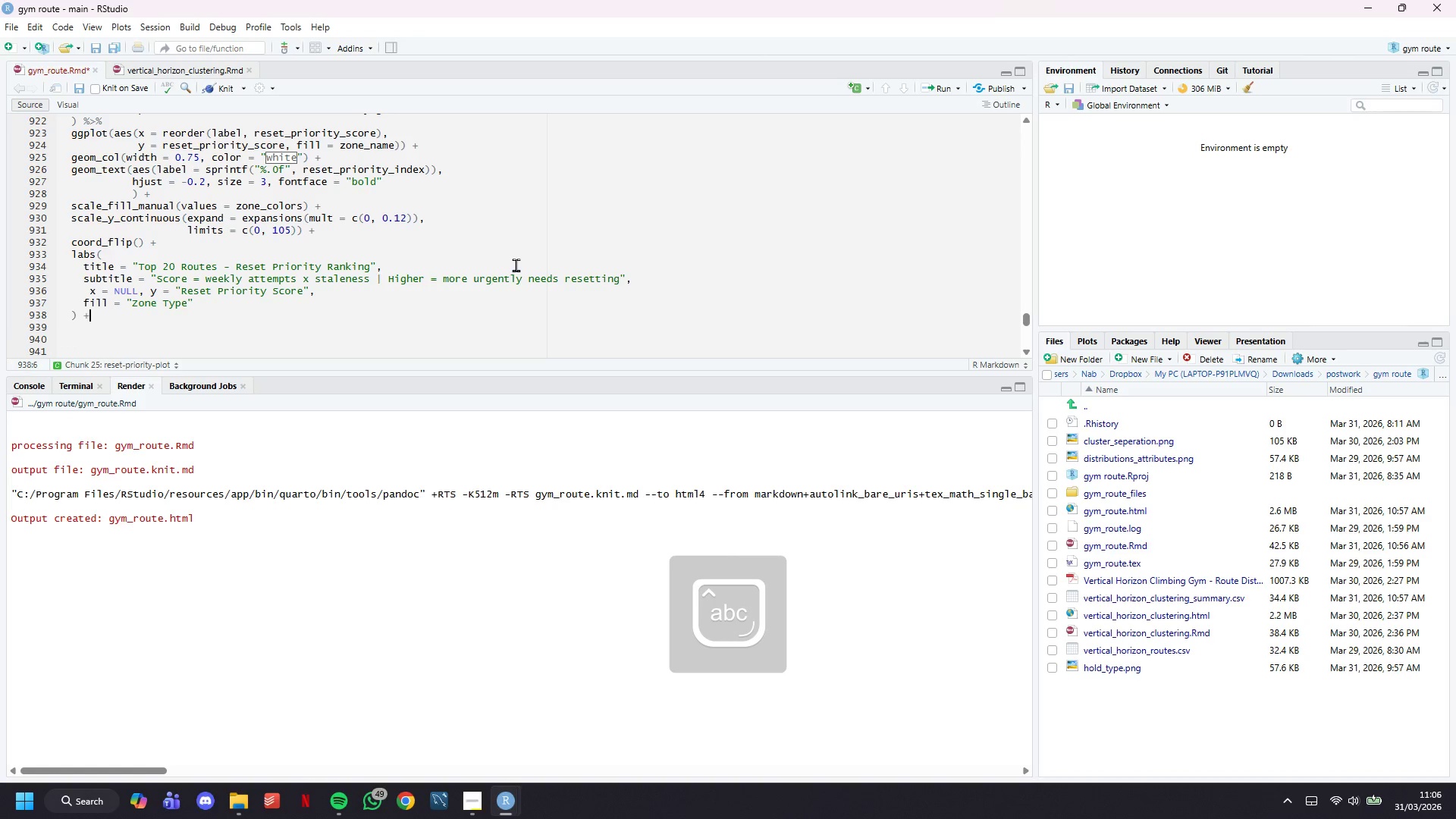 
key(Shift+Equal)
 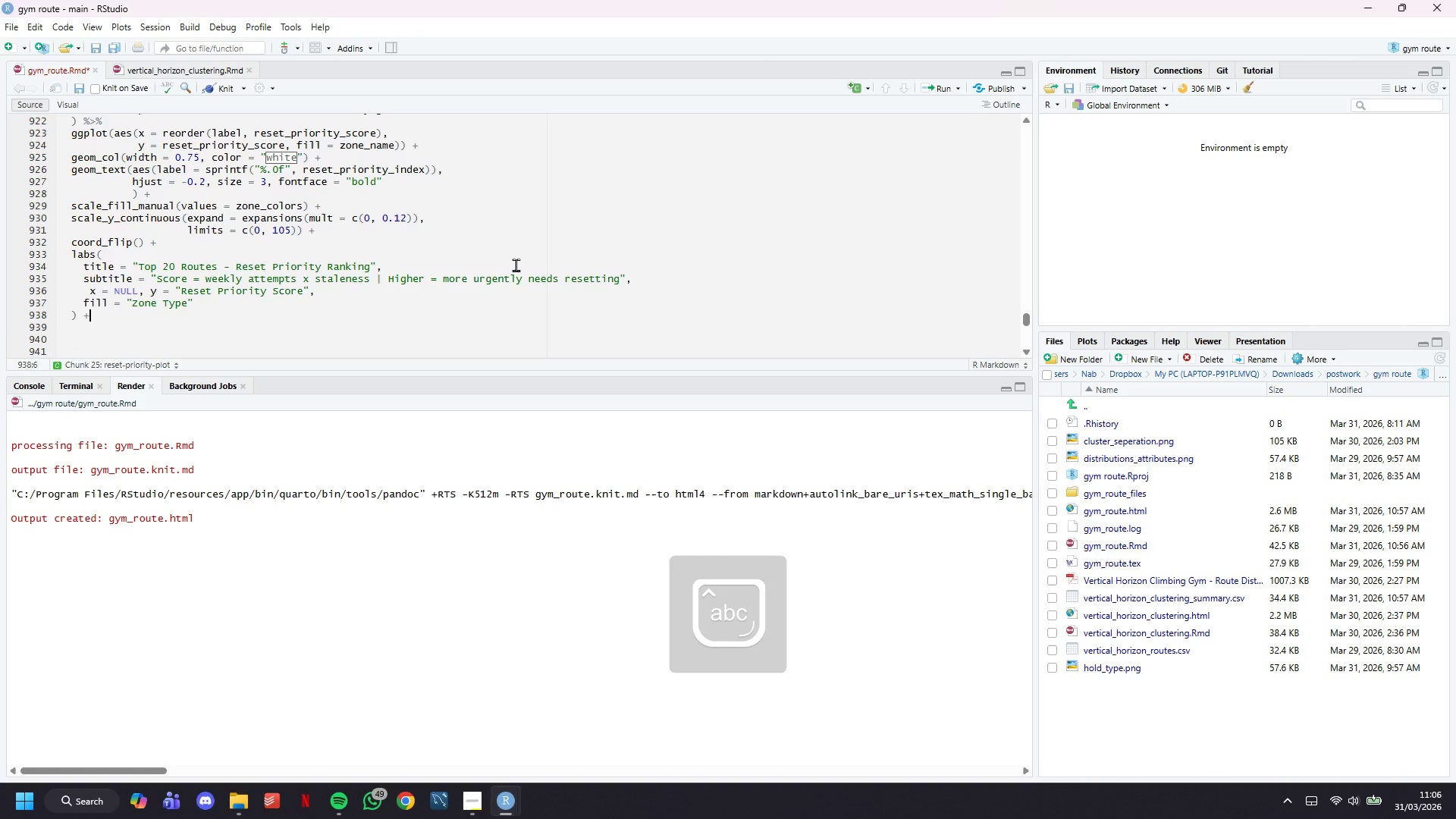 
key(Enter)
 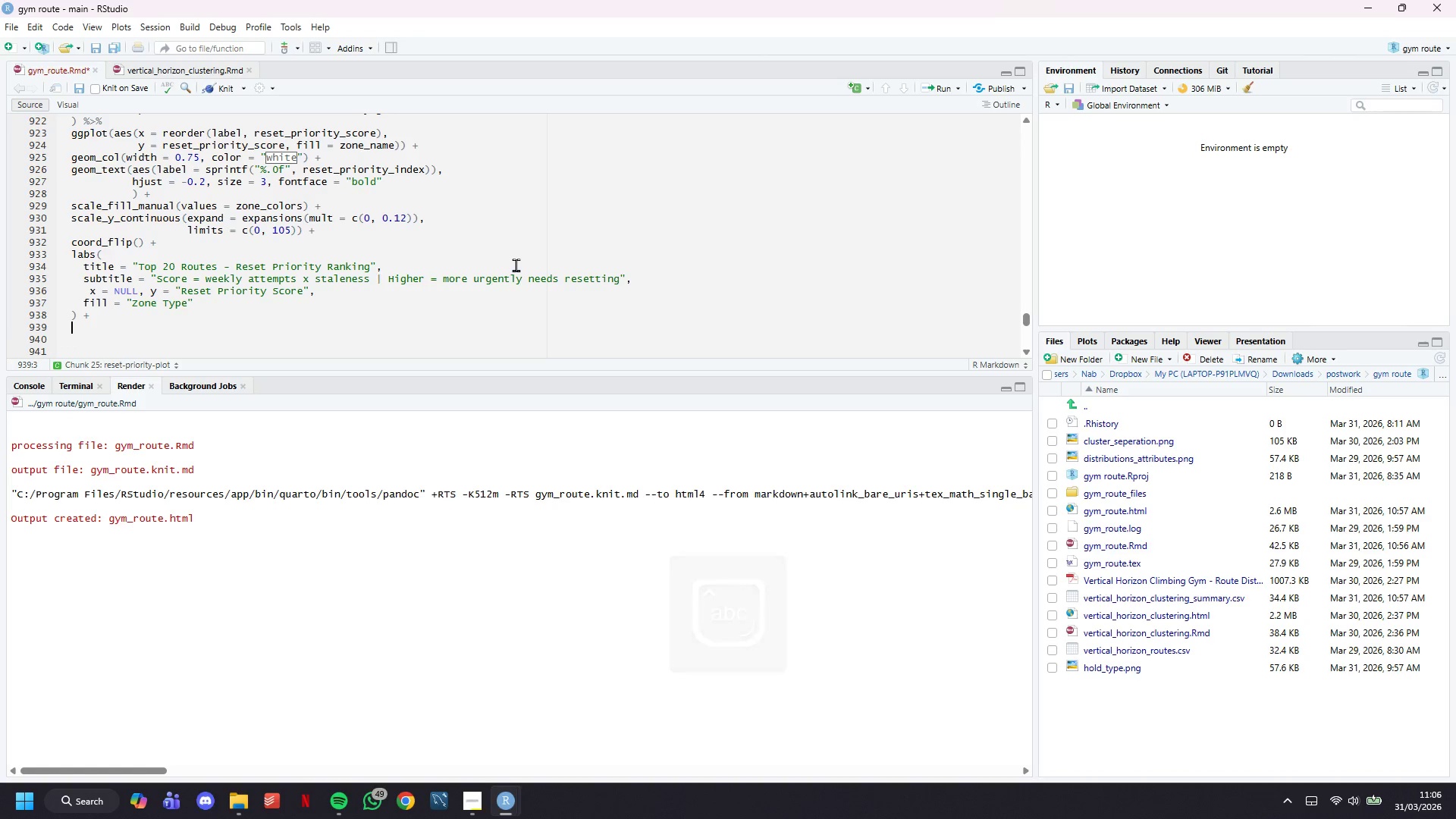 
type(theme(axis.text.y = elem)
key(Backspace)
type(en)
key(Backspace)
key(Backspace)
type(ment_text(size = 9)
key(Backspace)
type(8)
 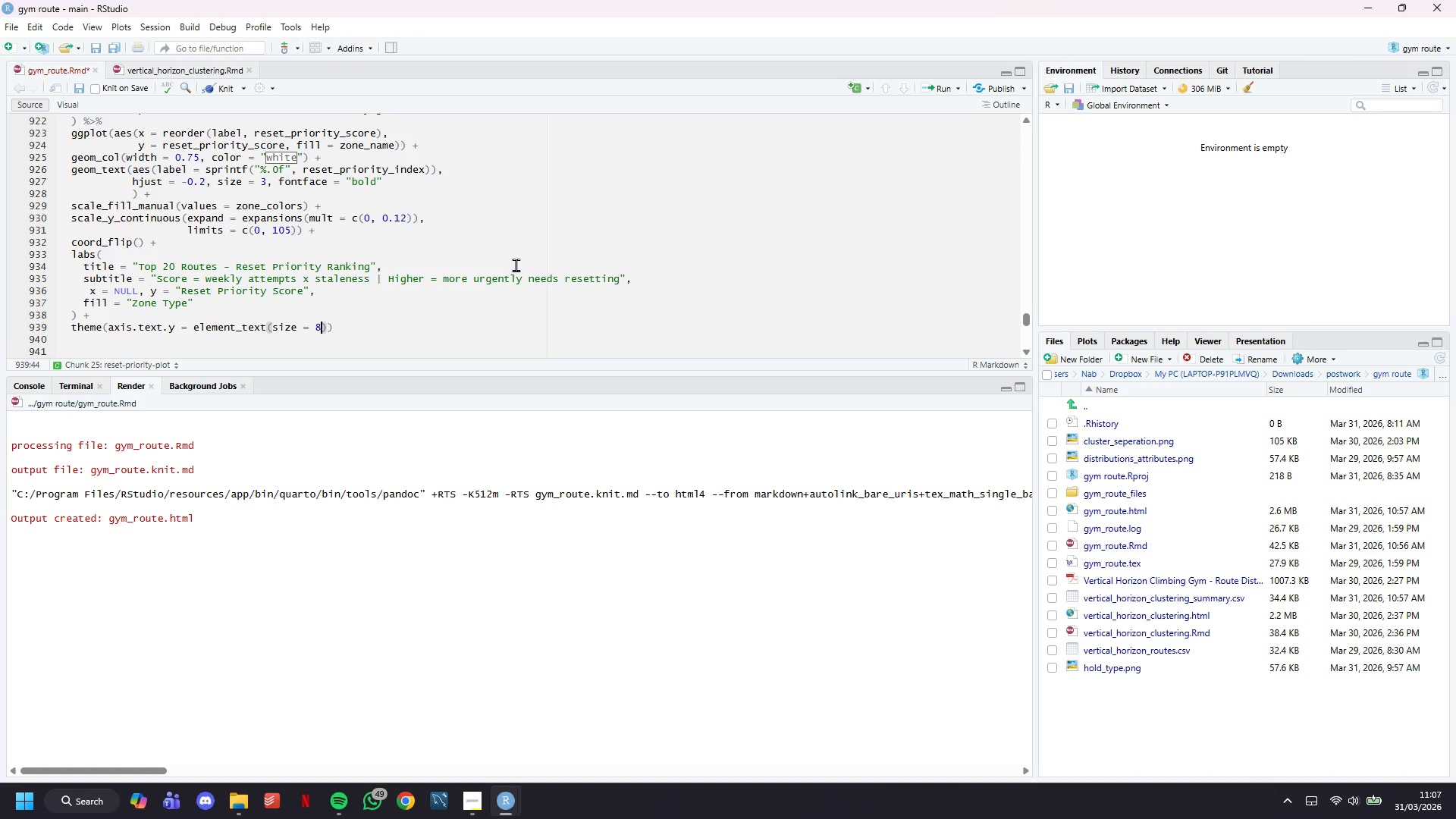 
key(ArrowRight)
 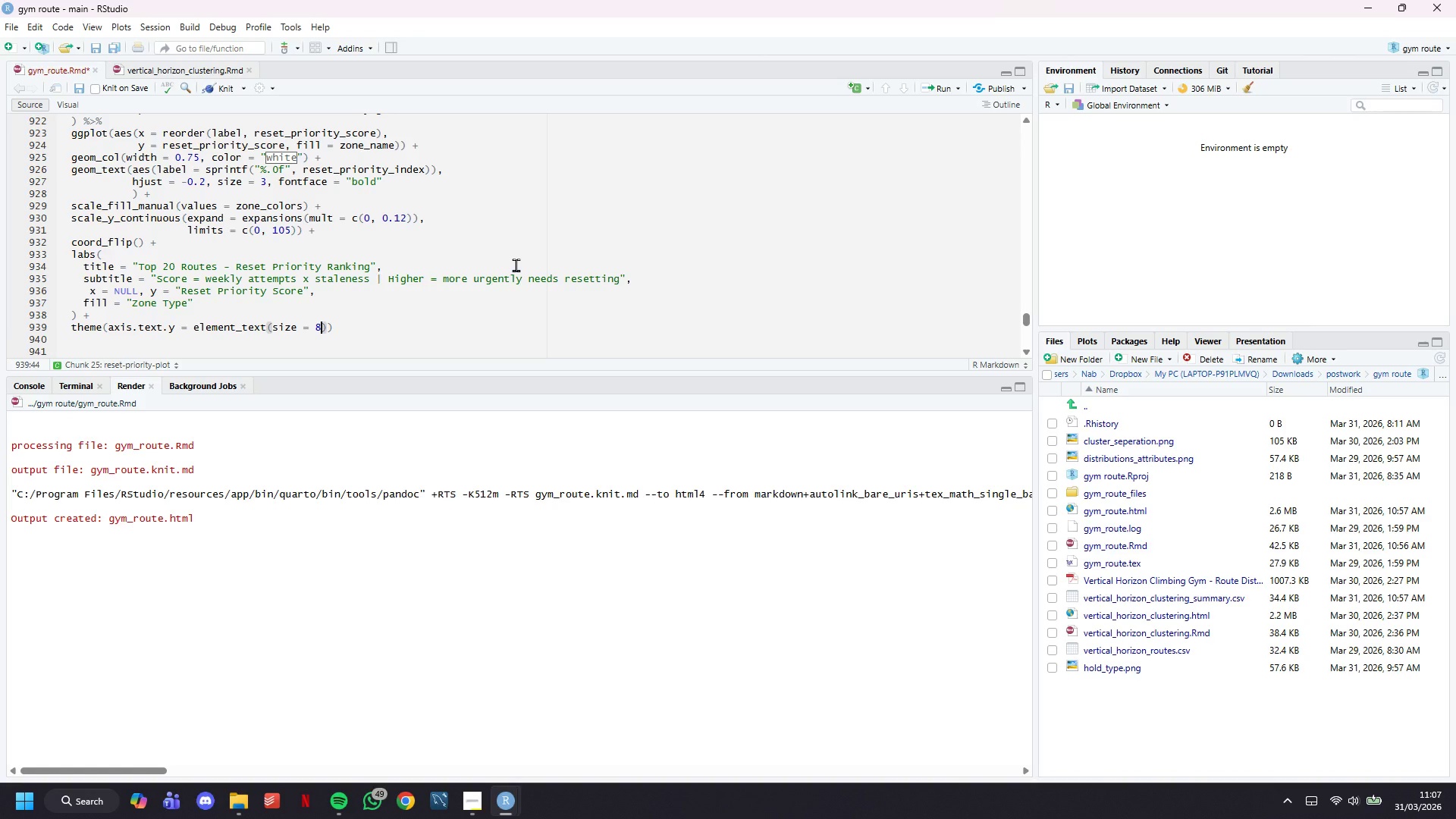 
key(ArrowRight)
 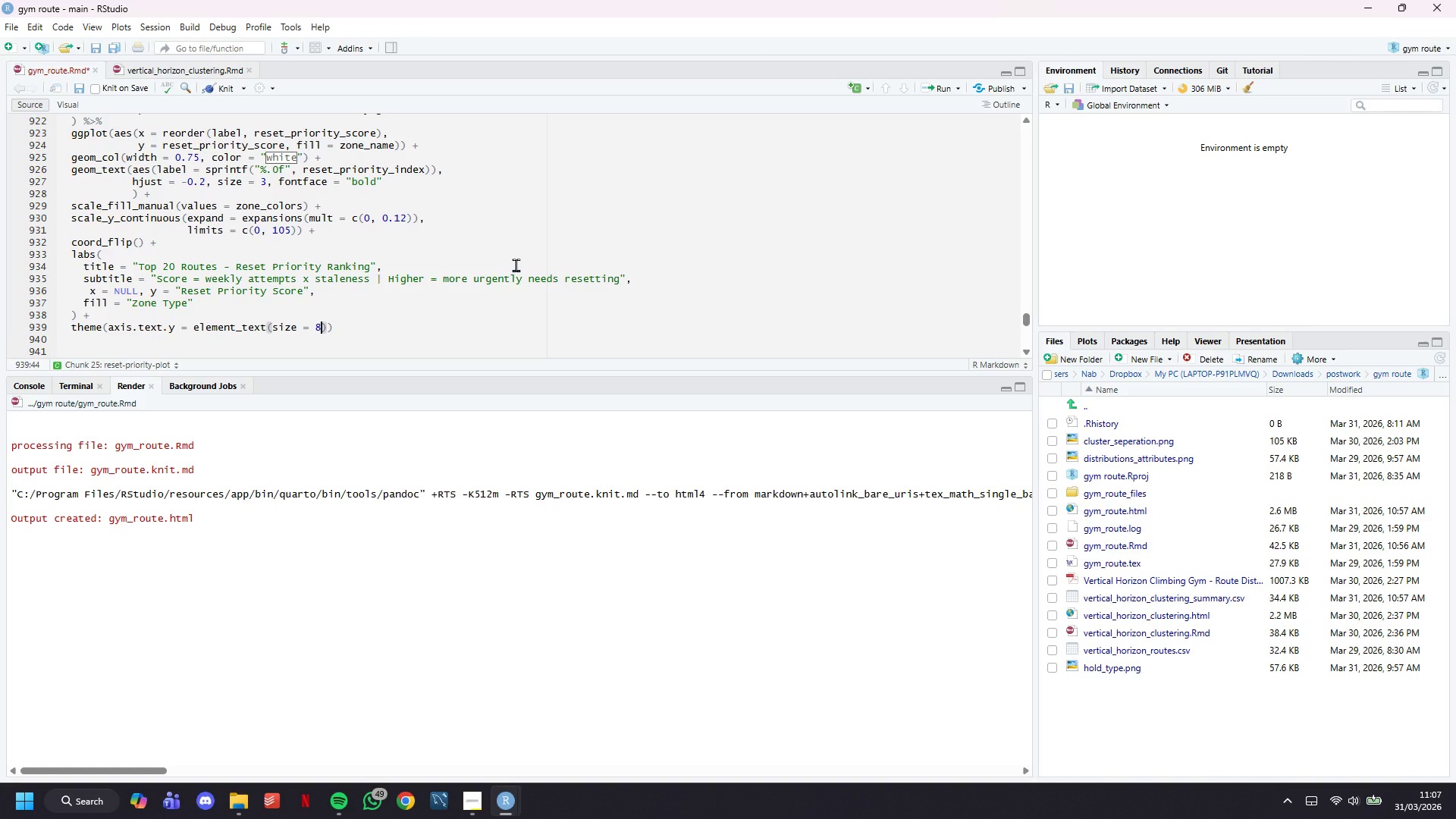 
key(ArrowDown)
 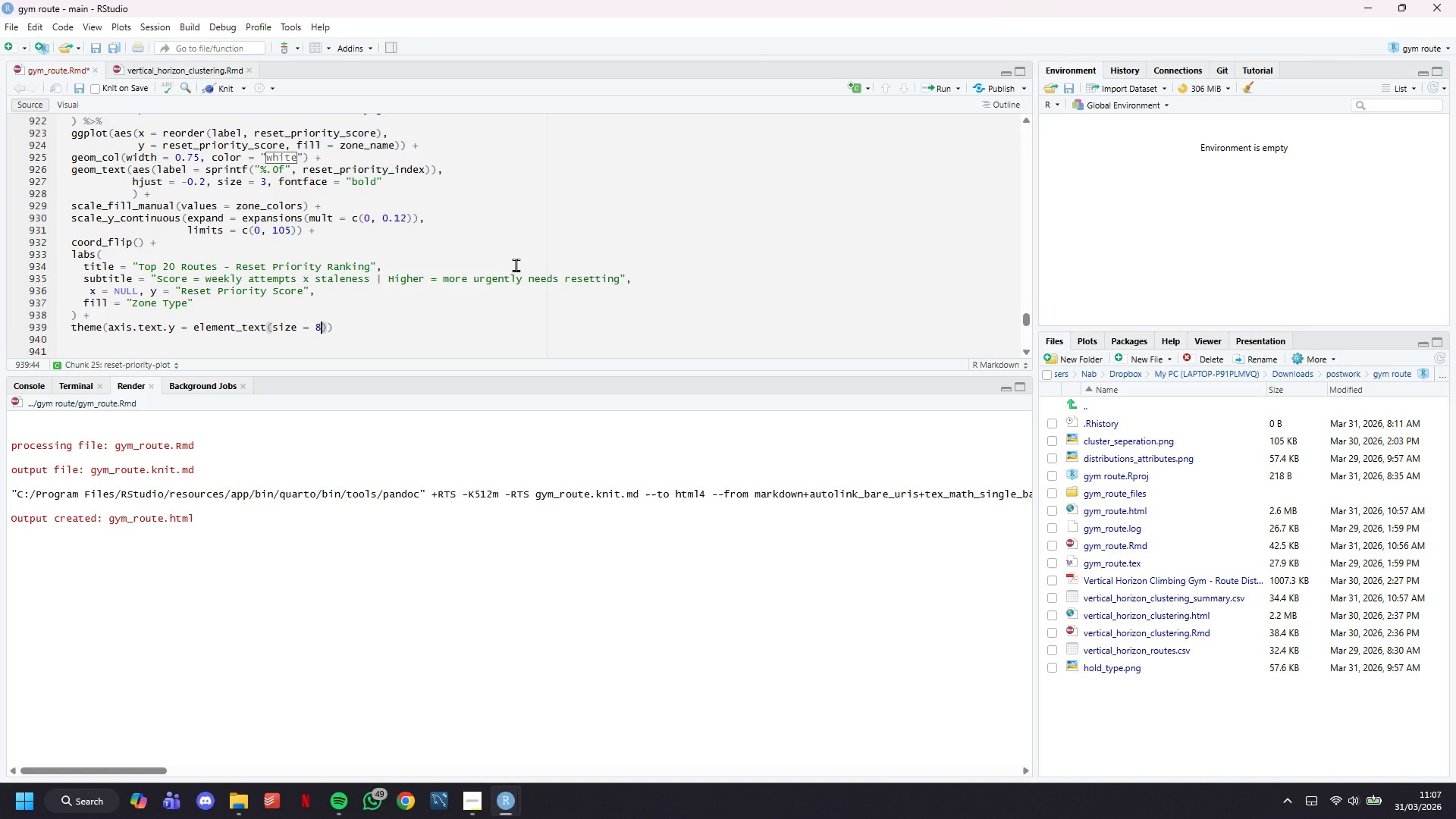 
key(ArrowDown)
 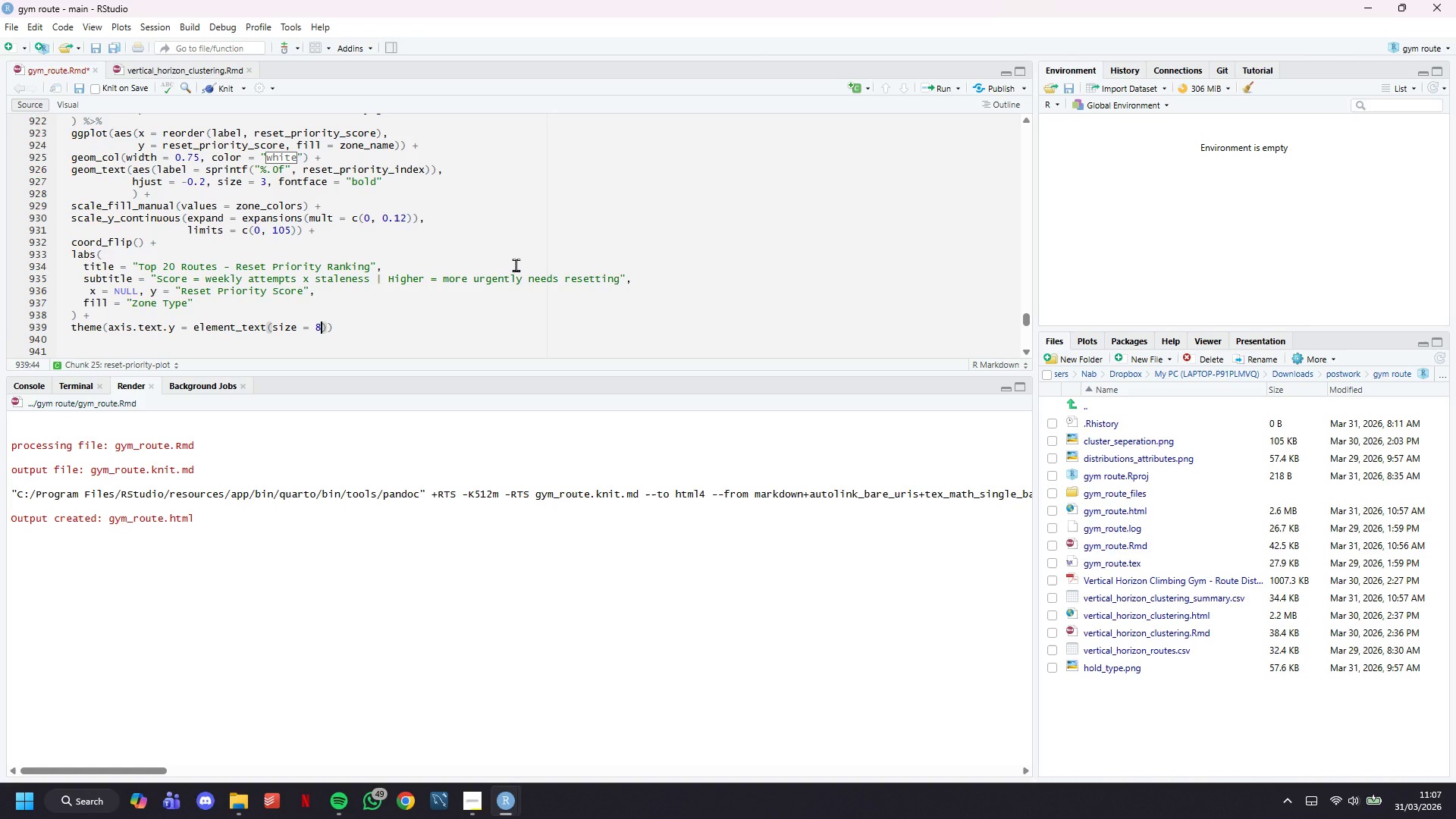 
key(ArrowDown)
 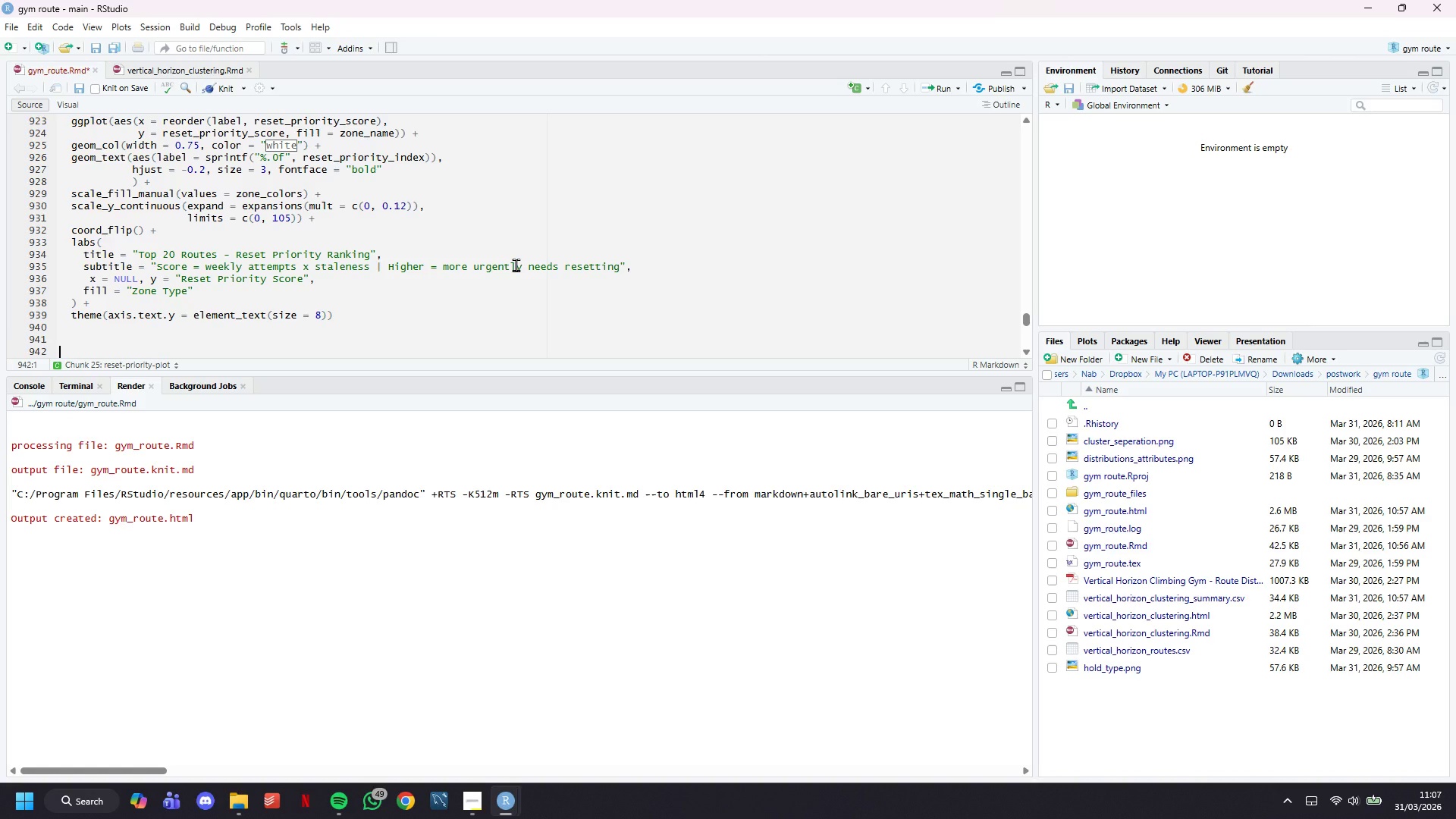 
key(ArrowDown)
 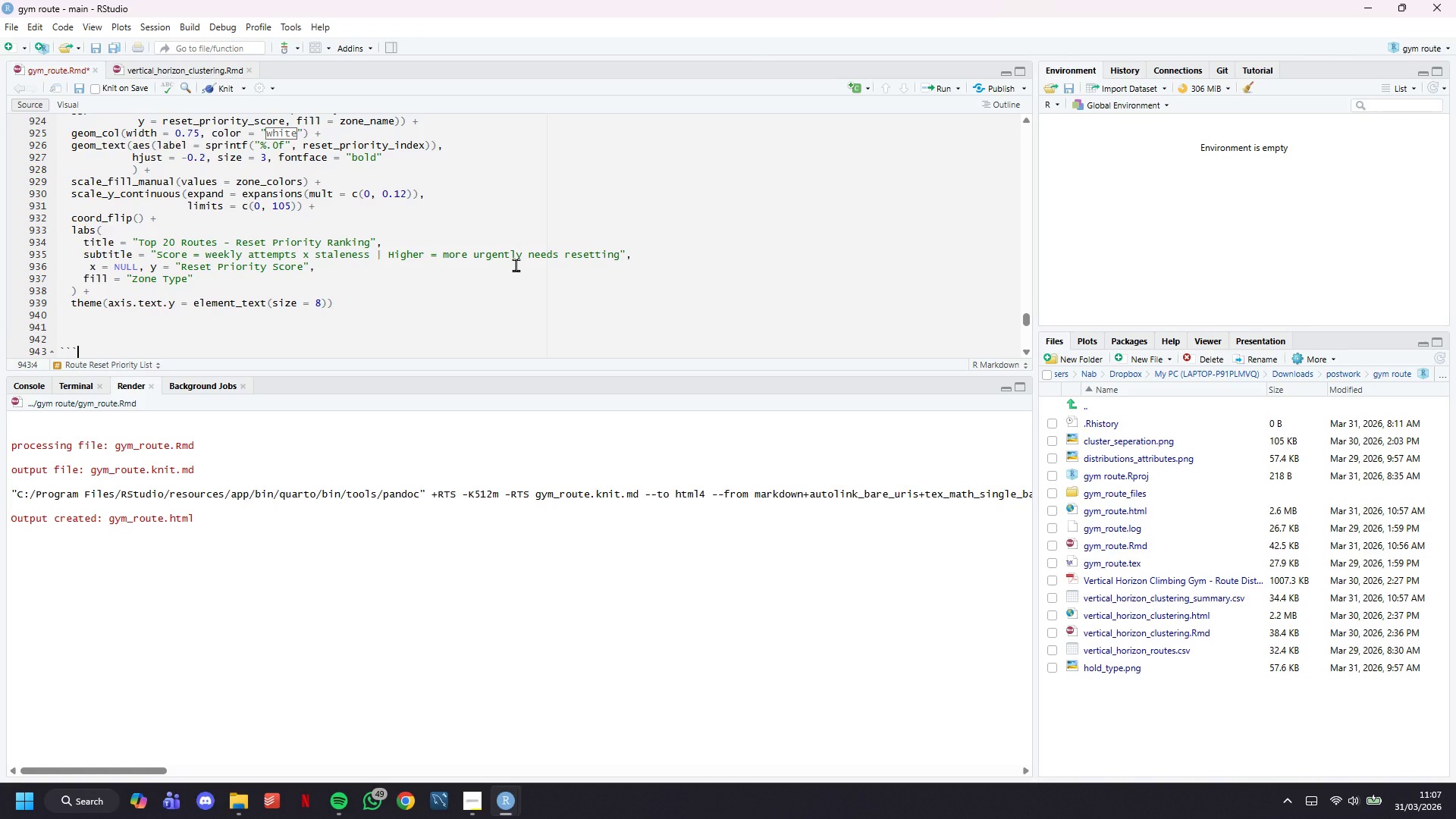 
key(ArrowUp)
 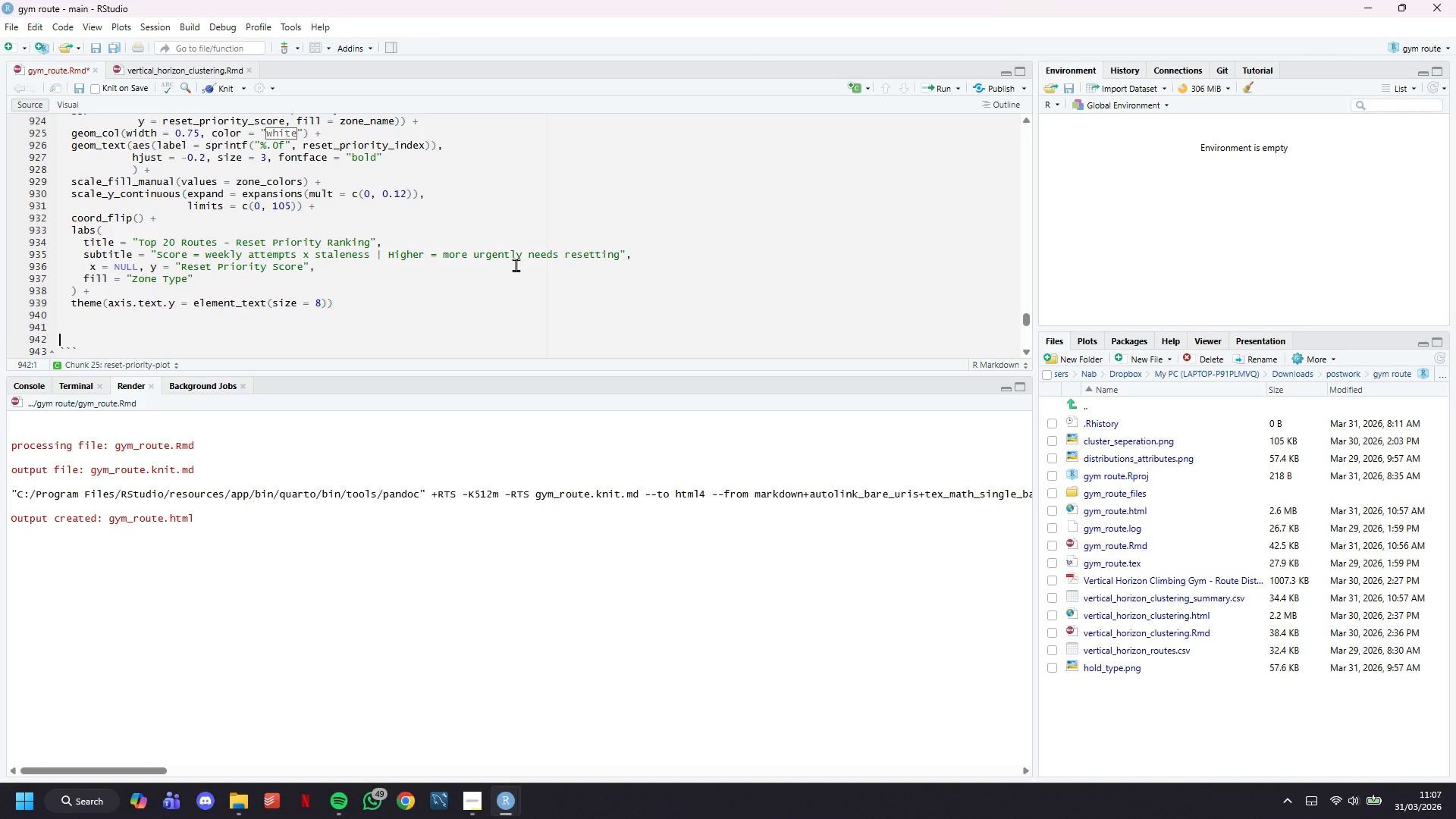 
key(Backspace)
 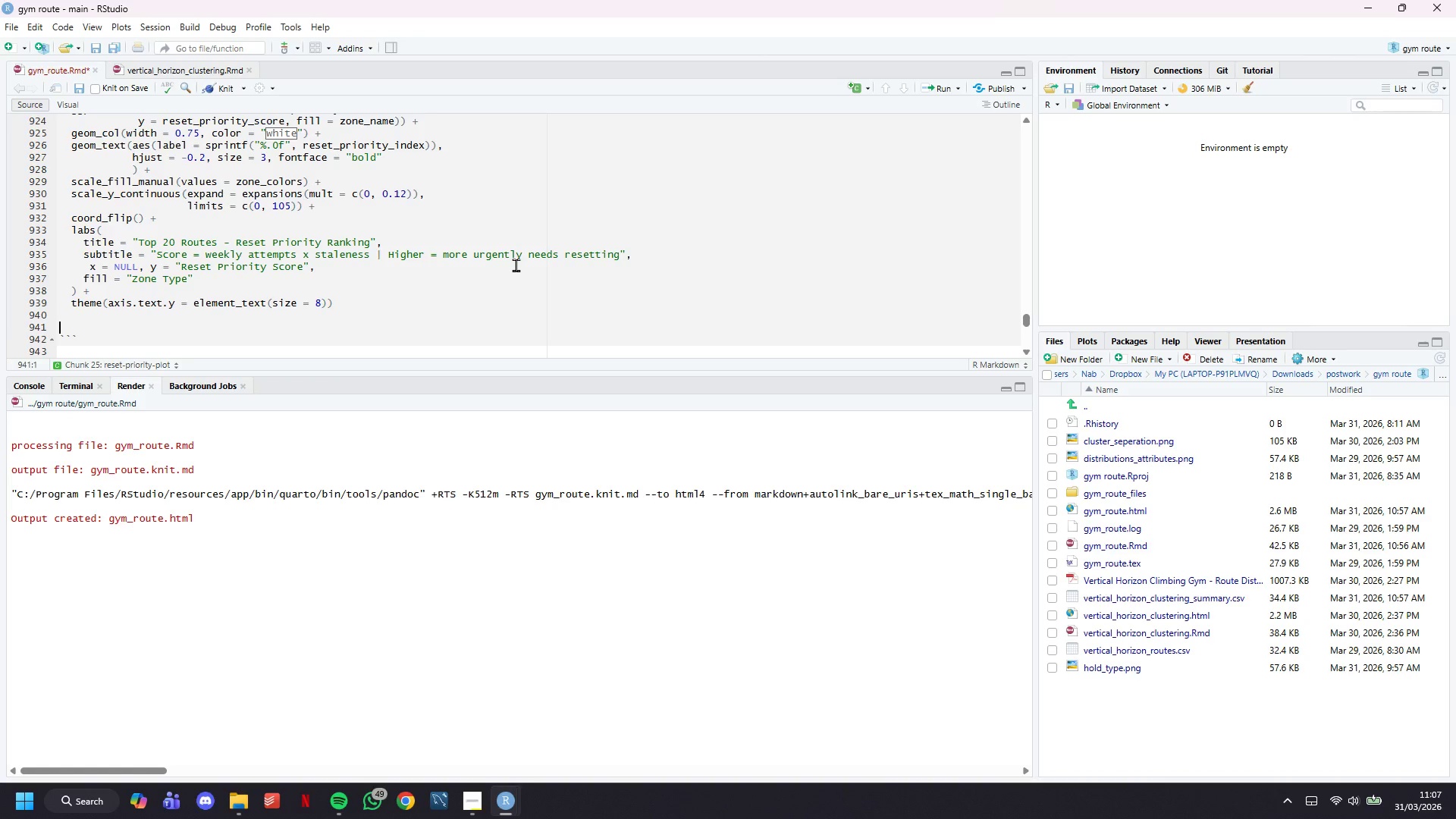 
key(Backspace)
 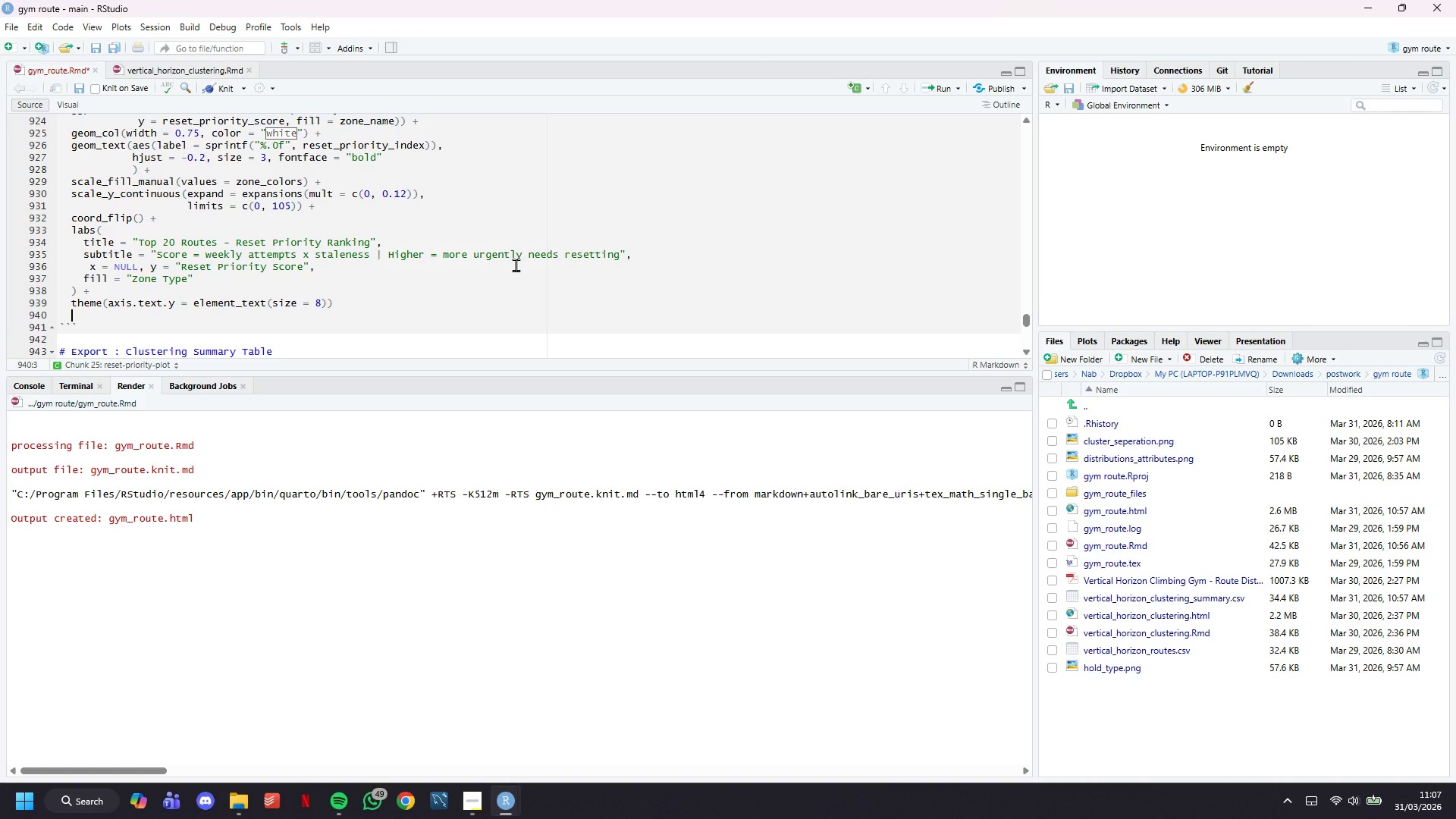 
key(Backspace)
 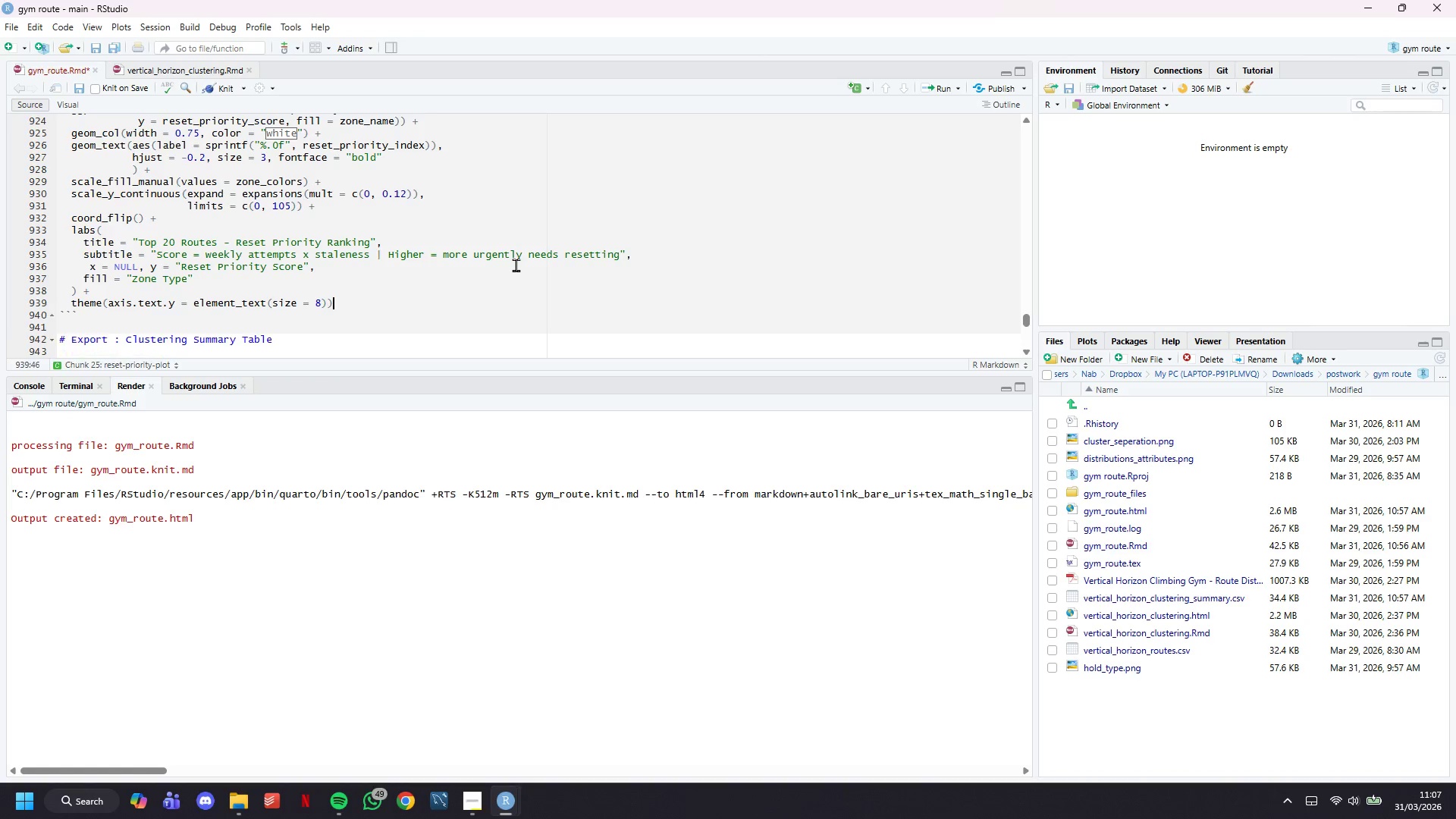 
key(Backspace)
 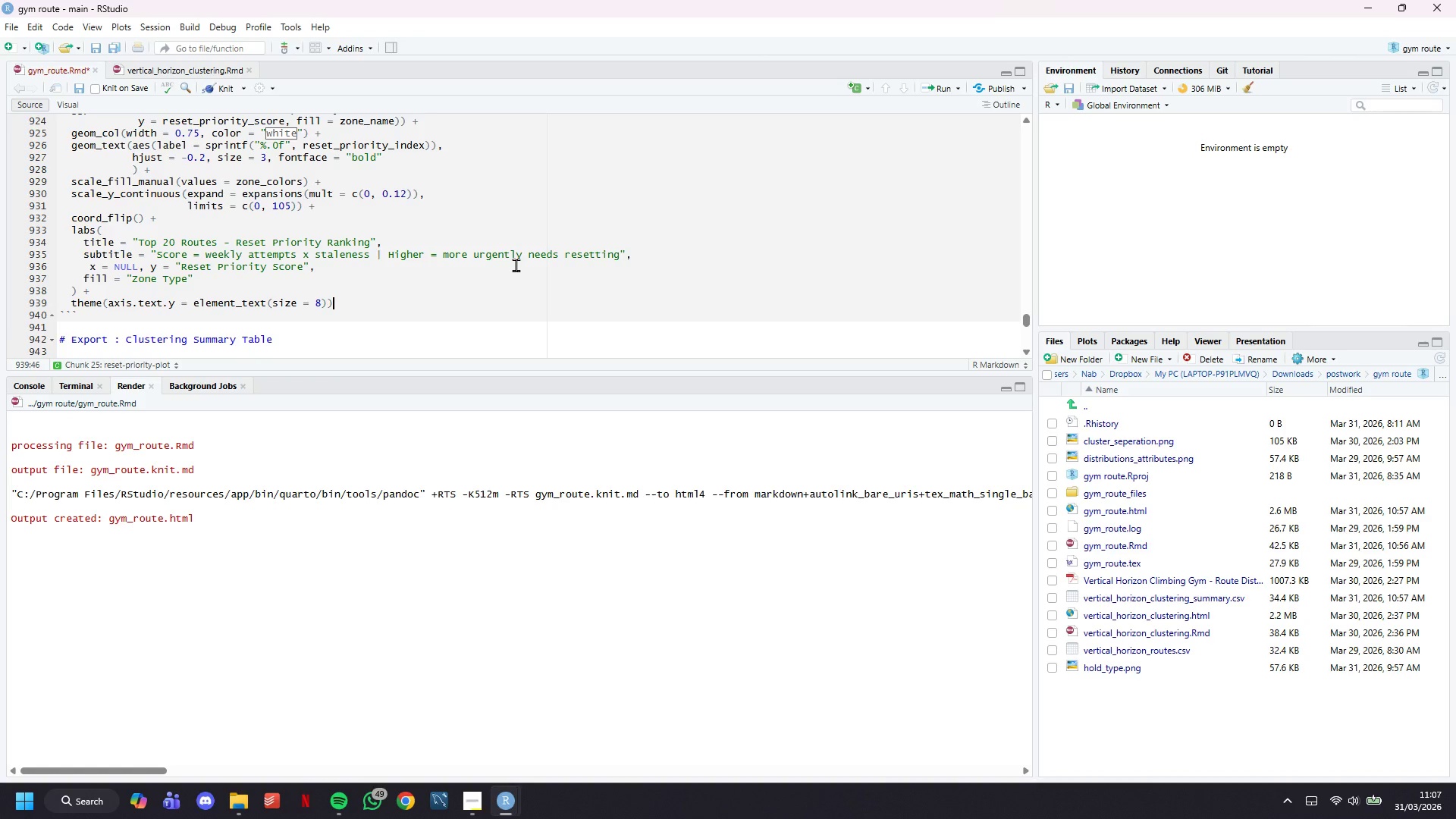 
key(Control+S)
 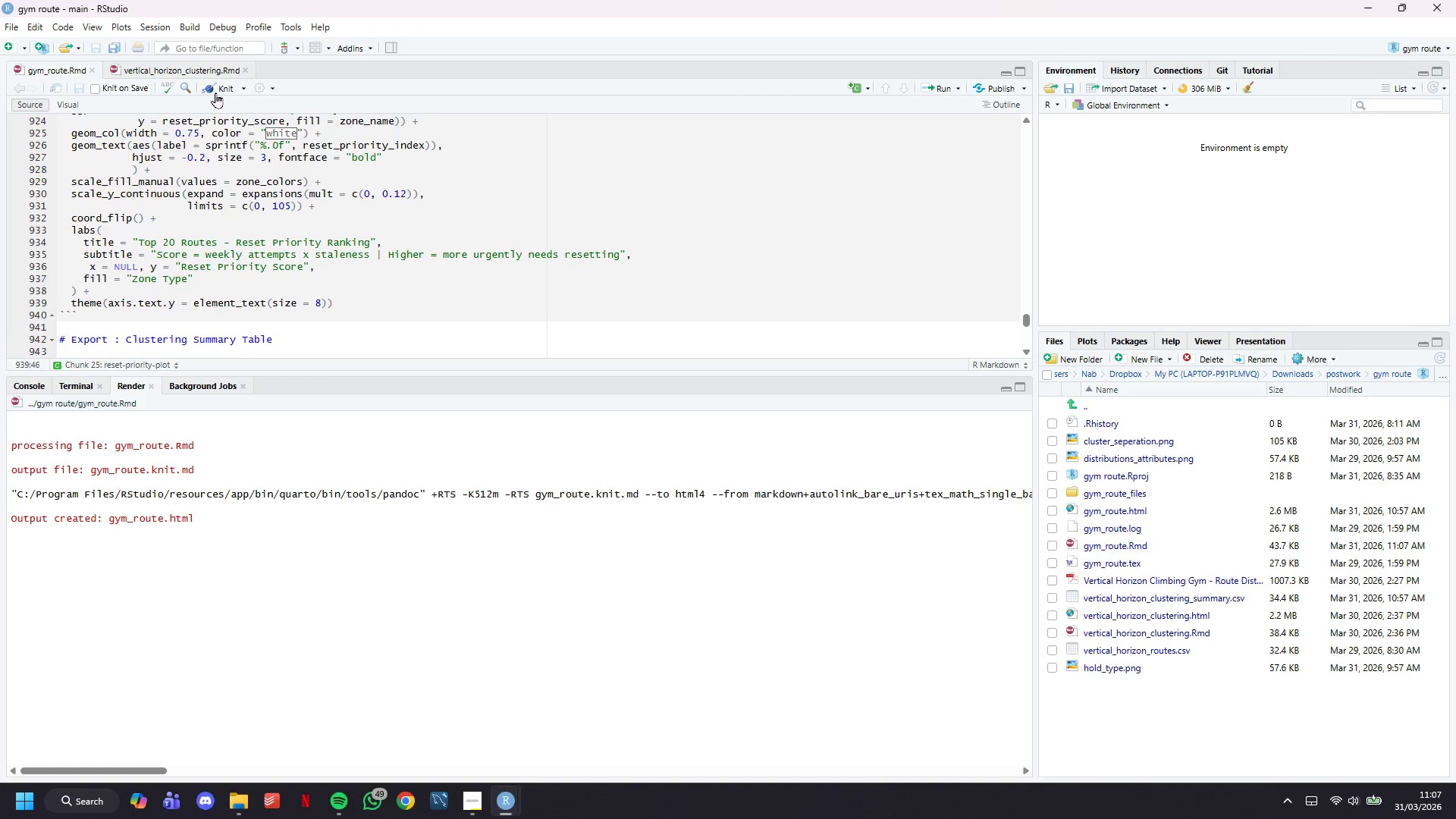 
left_click([220, 91])
 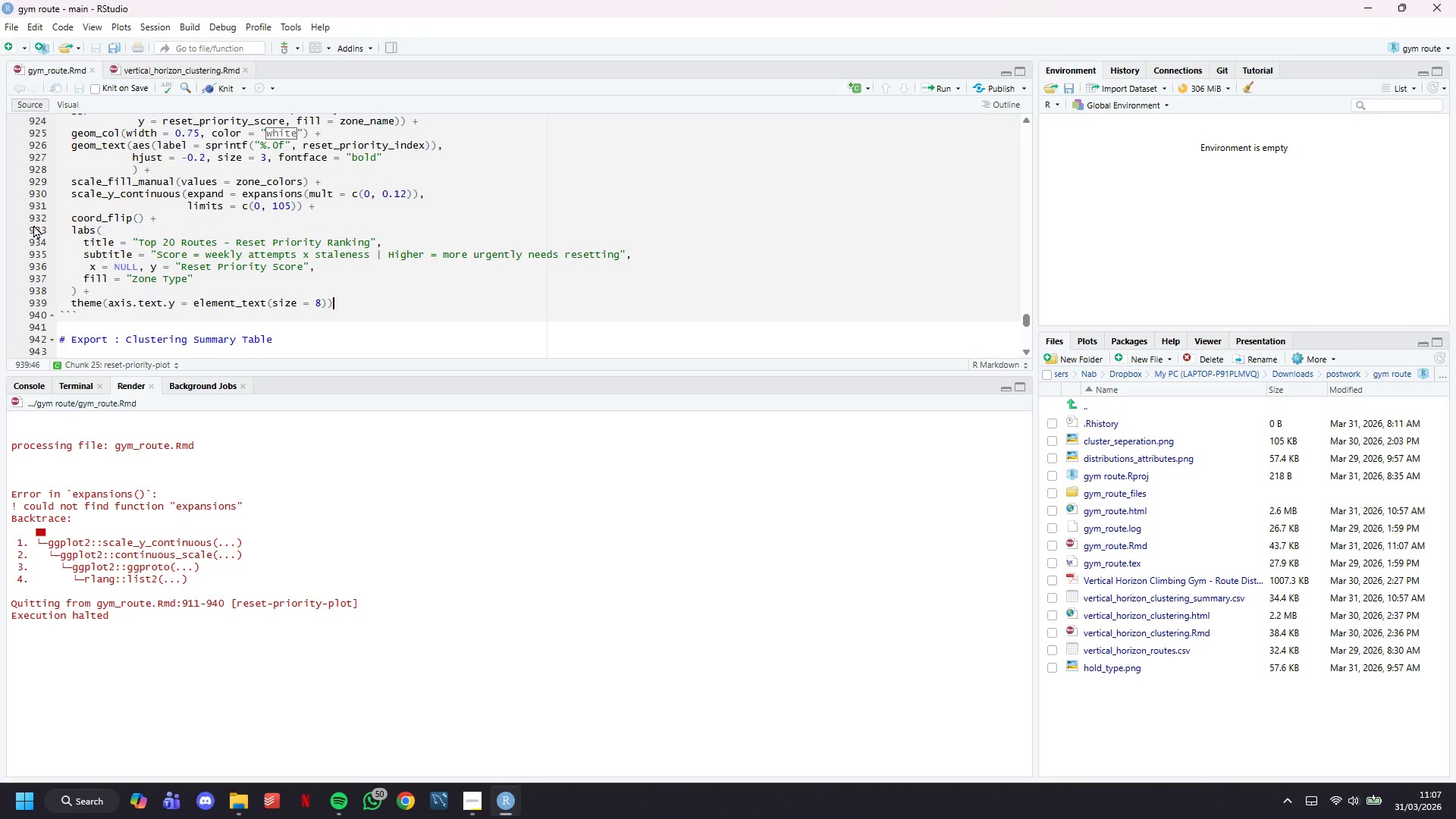 
wait(33.56)
 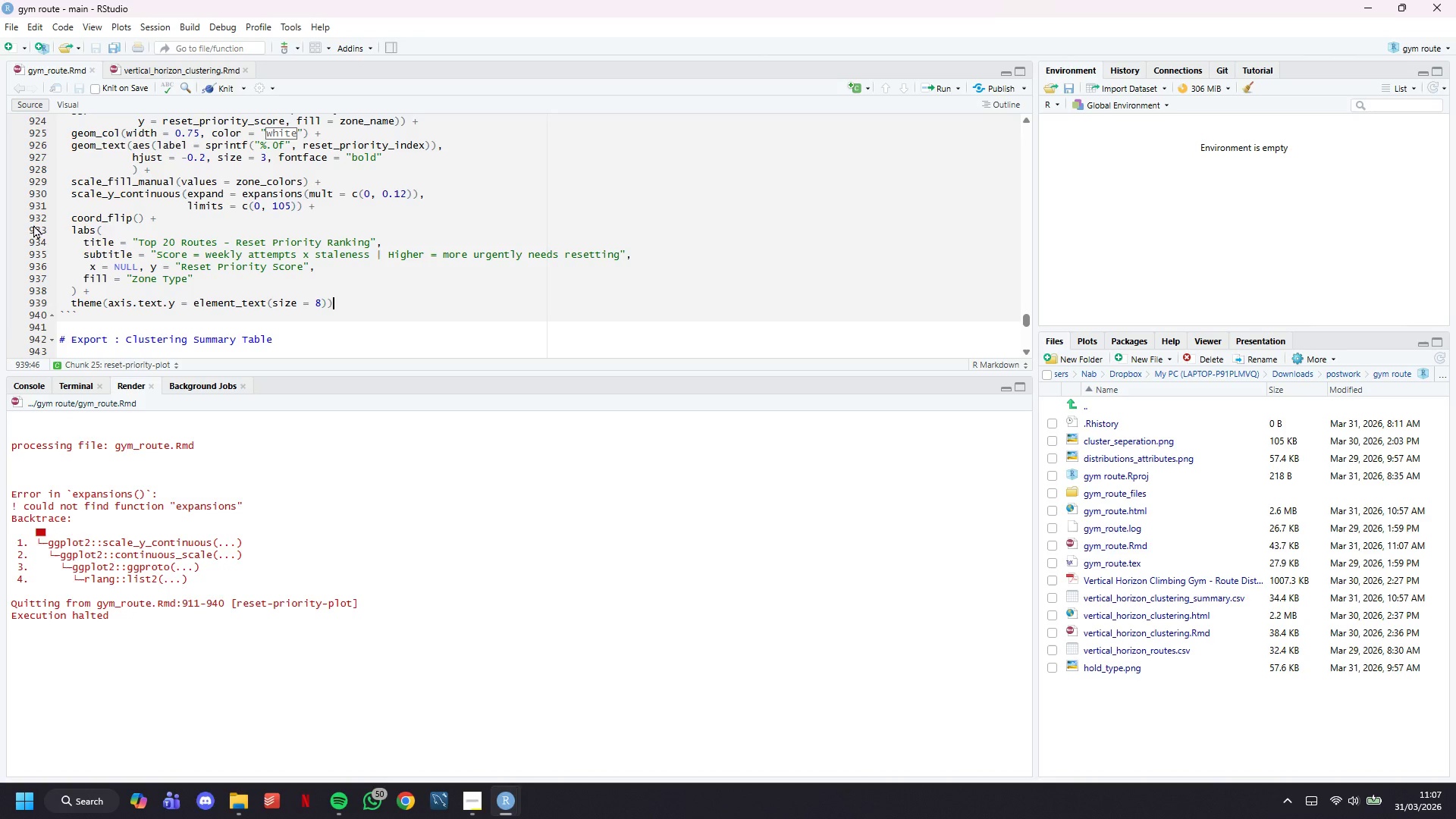 
scroll: coordinate [382, 328], scroll_direction: up, amount: 2.0
 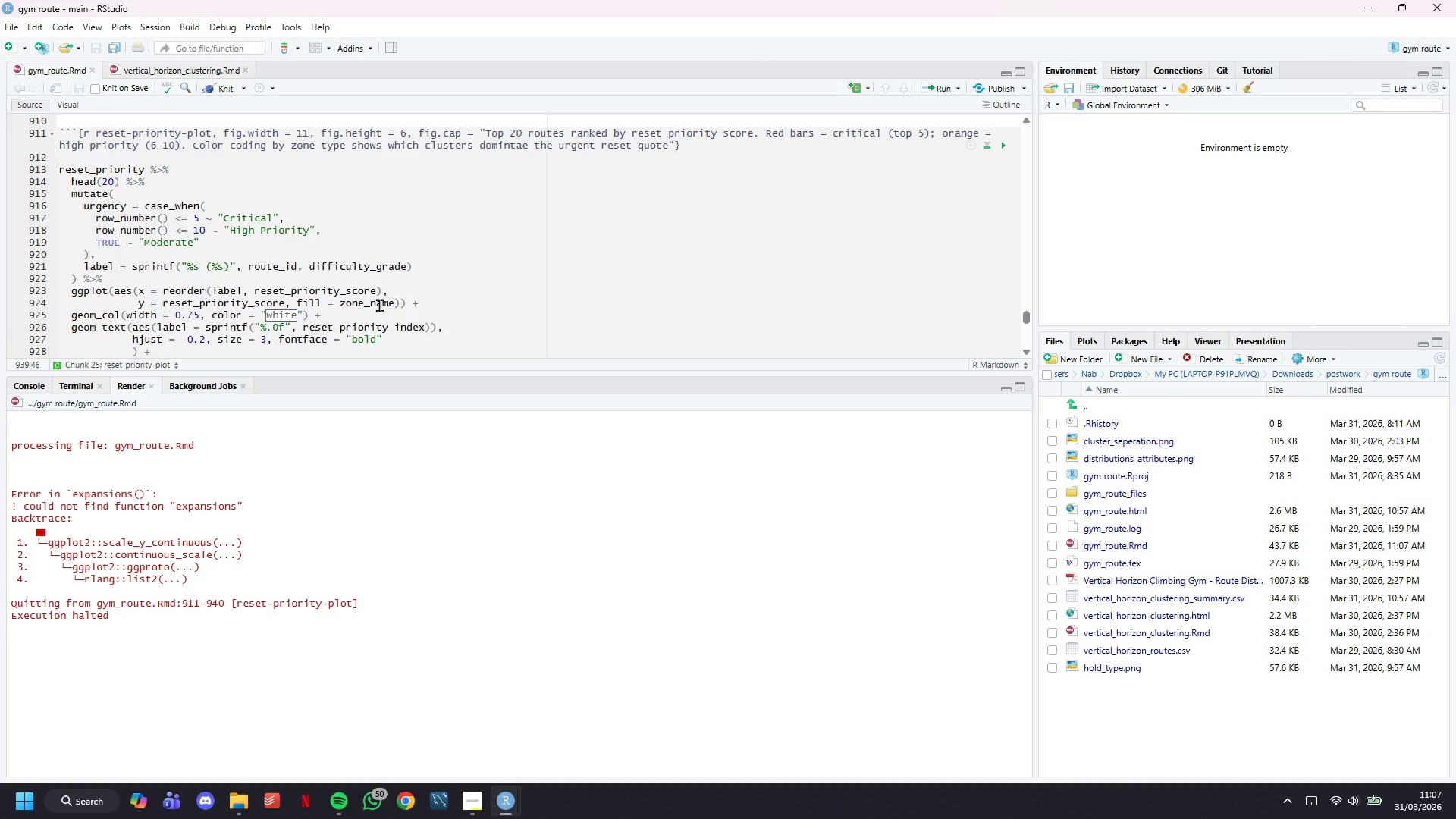 
wait(13.34)
 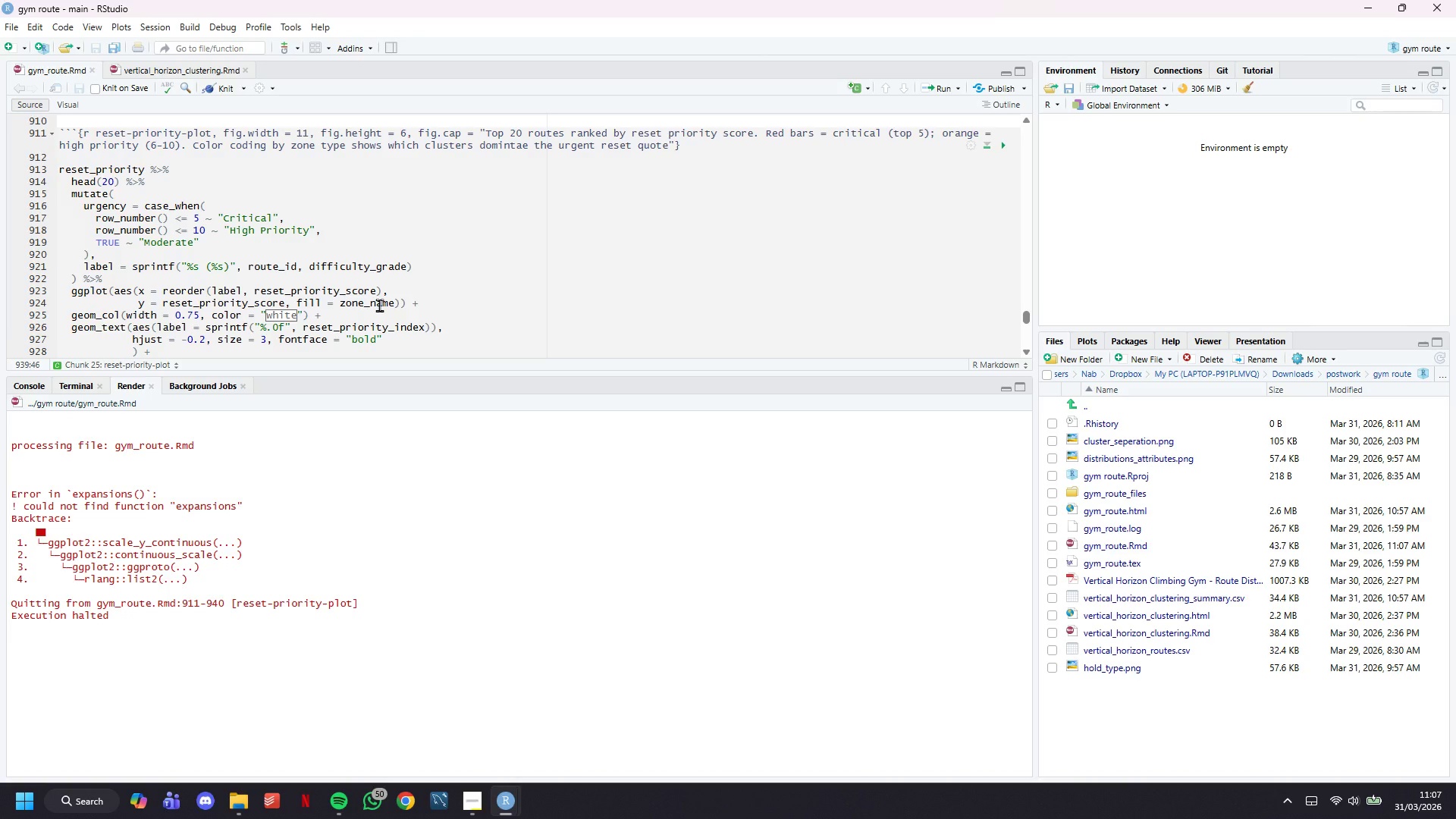 
scroll: coordinate [381, 304], scroll_direction: up, amount: 3.0
 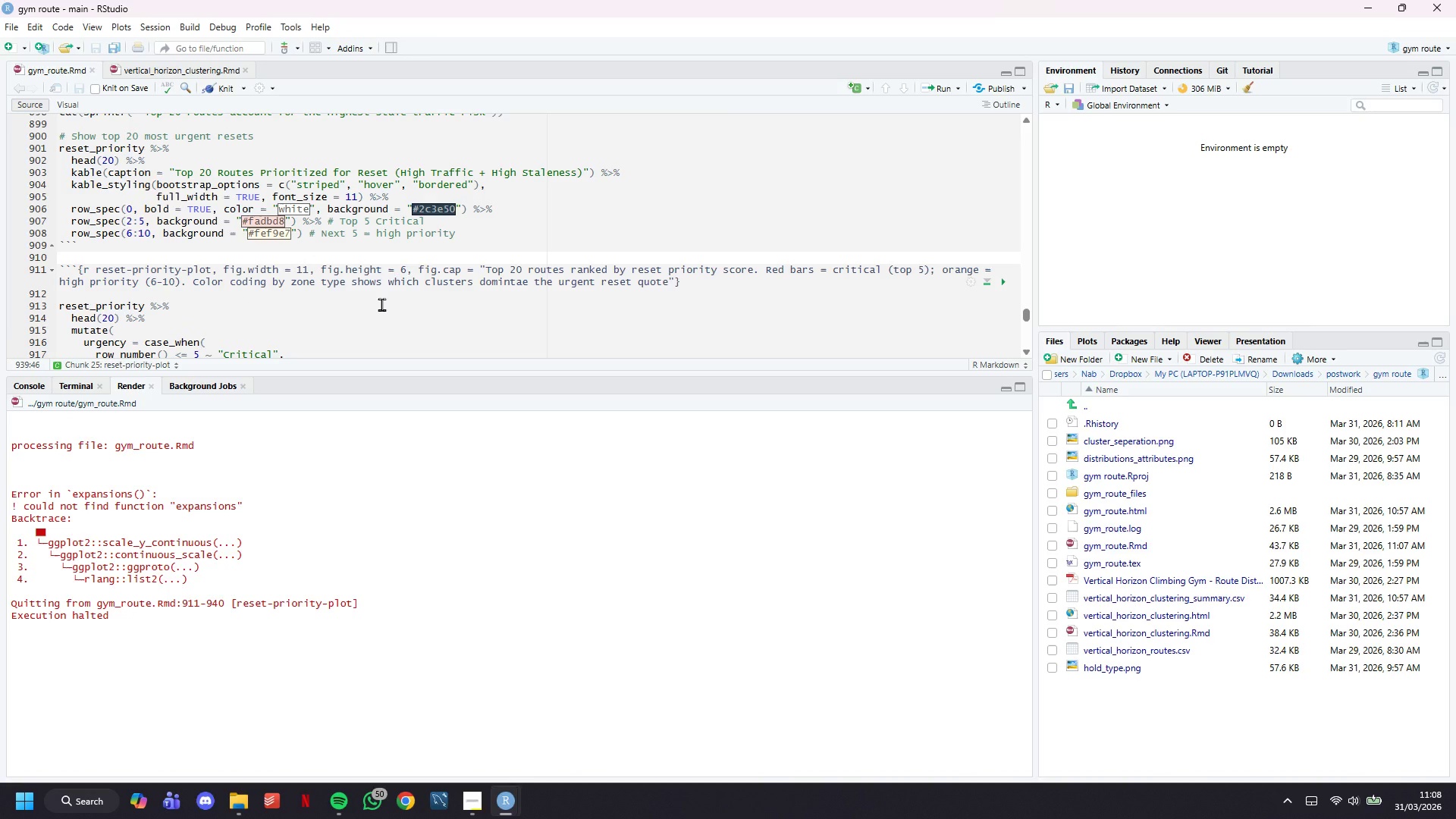 
scroll: coordinate [381, 304], scroll_direction: down, amount: 5.0
 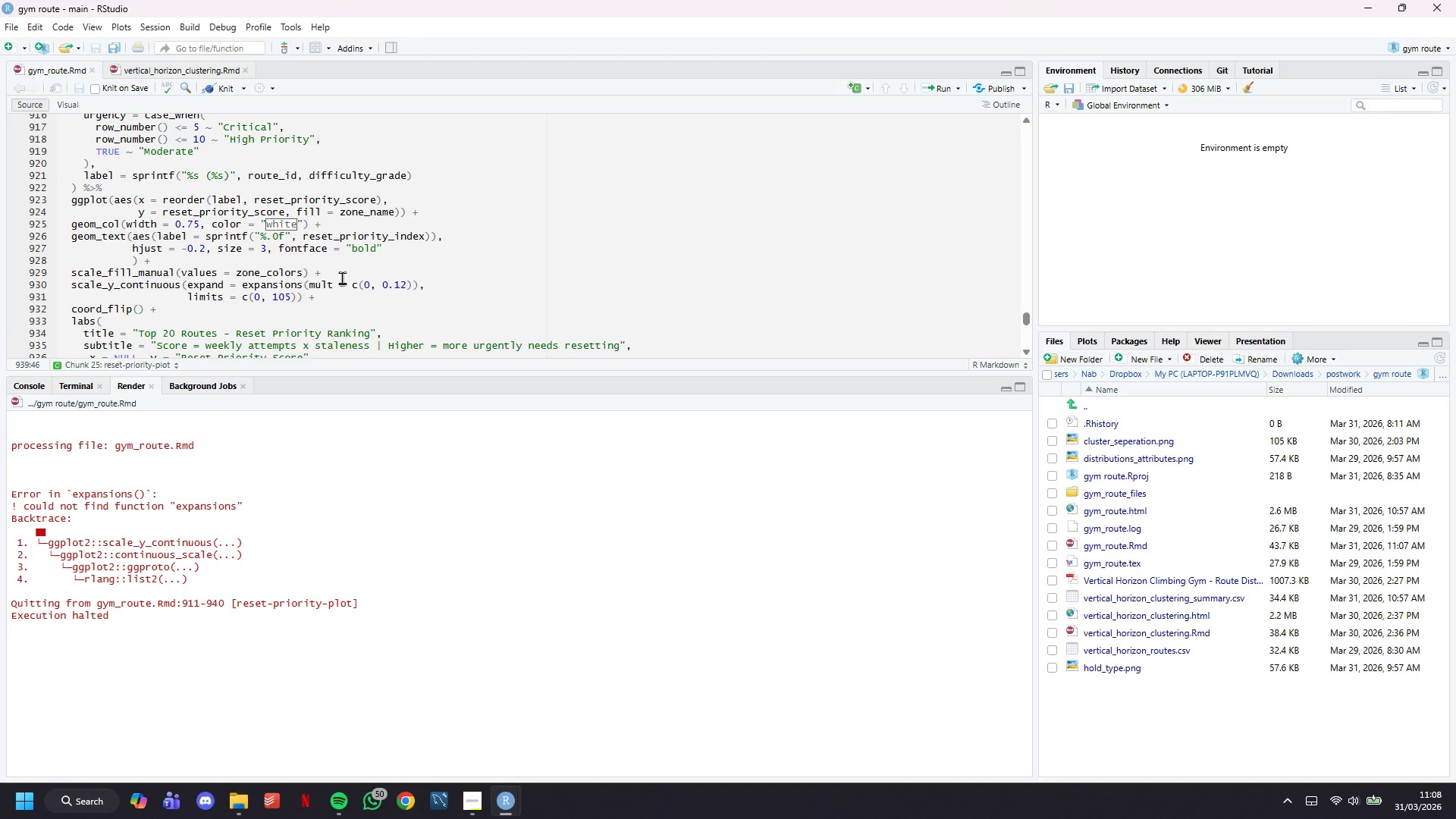 
wait(5.12)
 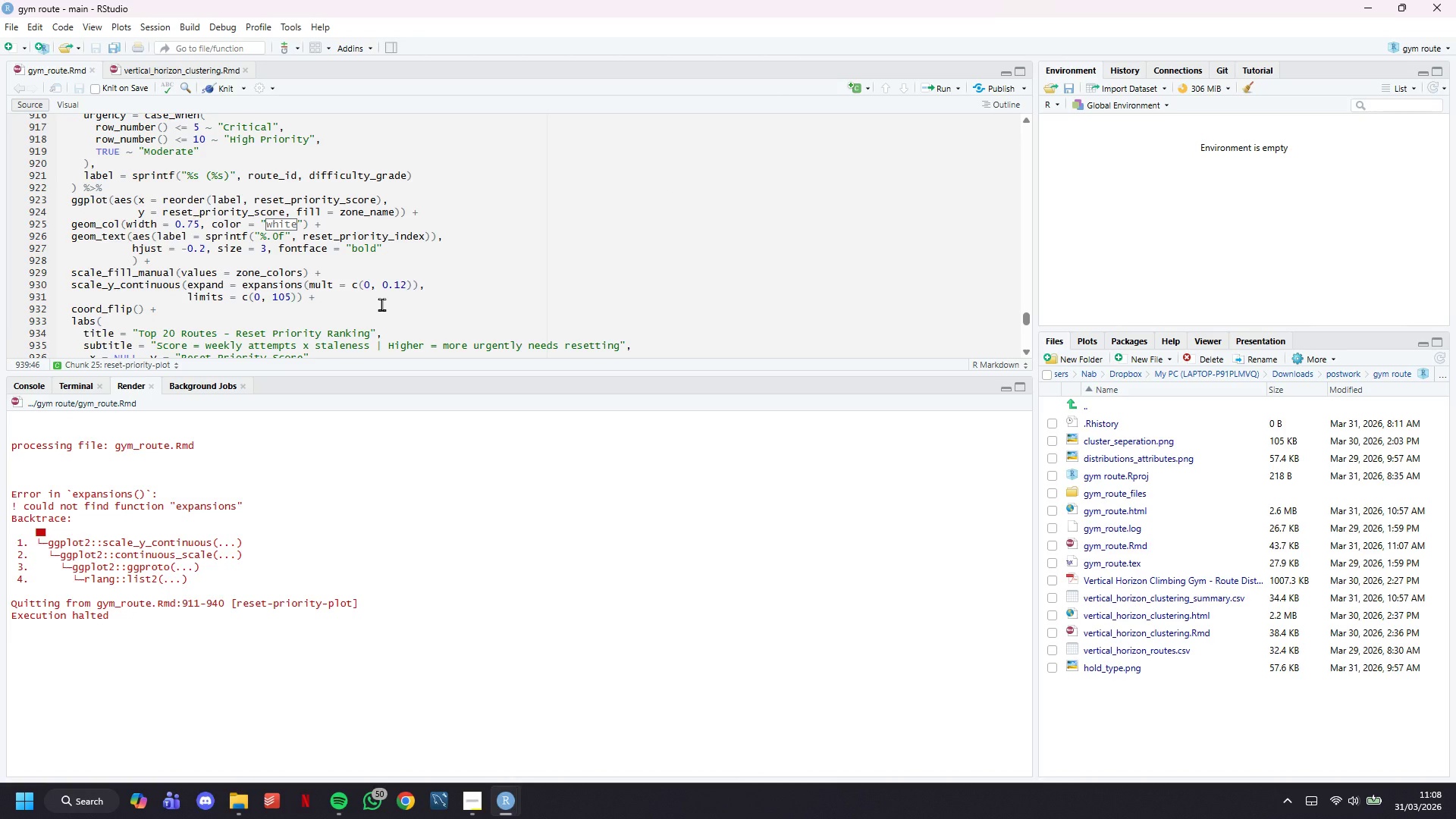 
left_click([305, 282])
 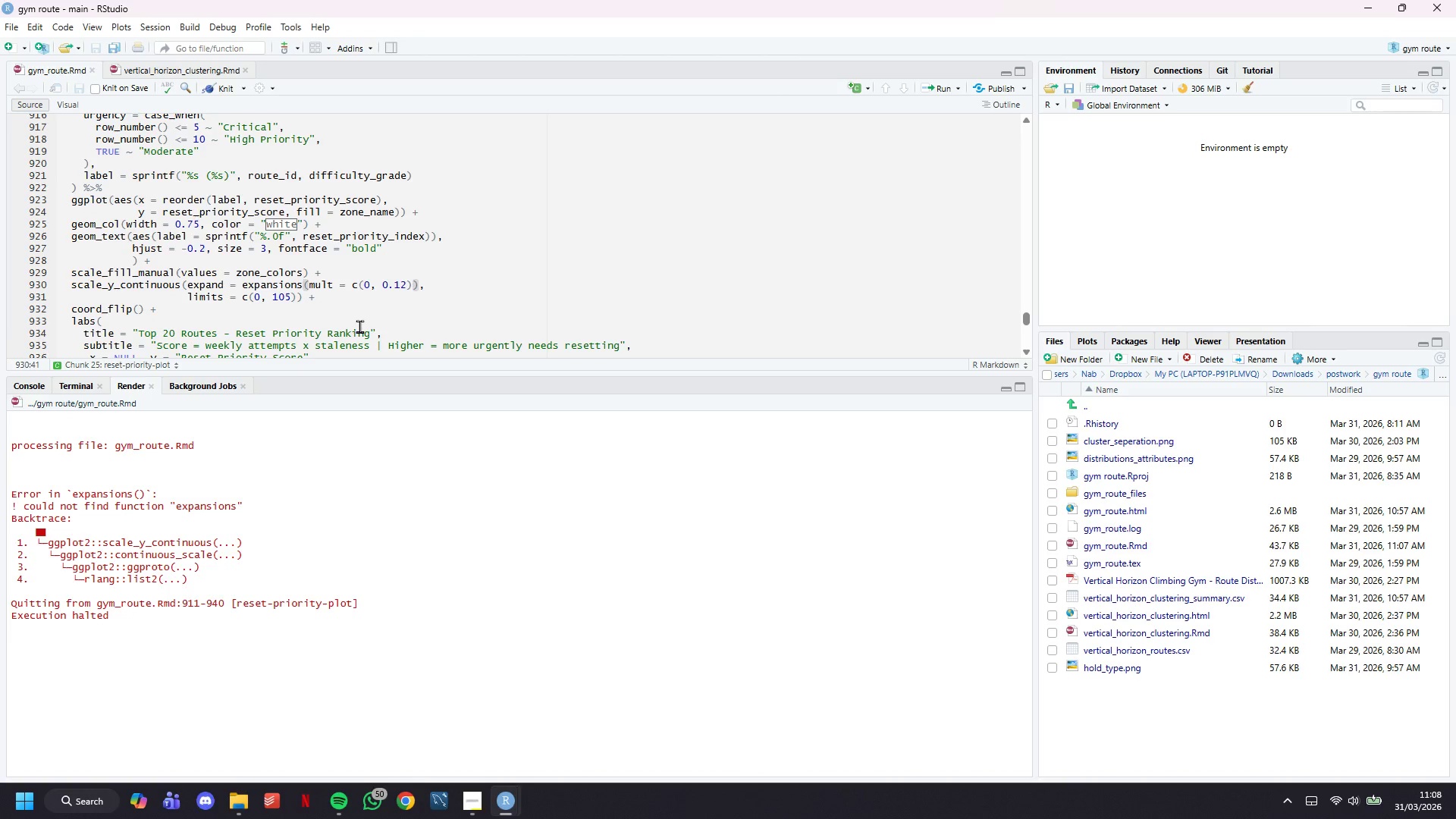 
key(Backspace)
 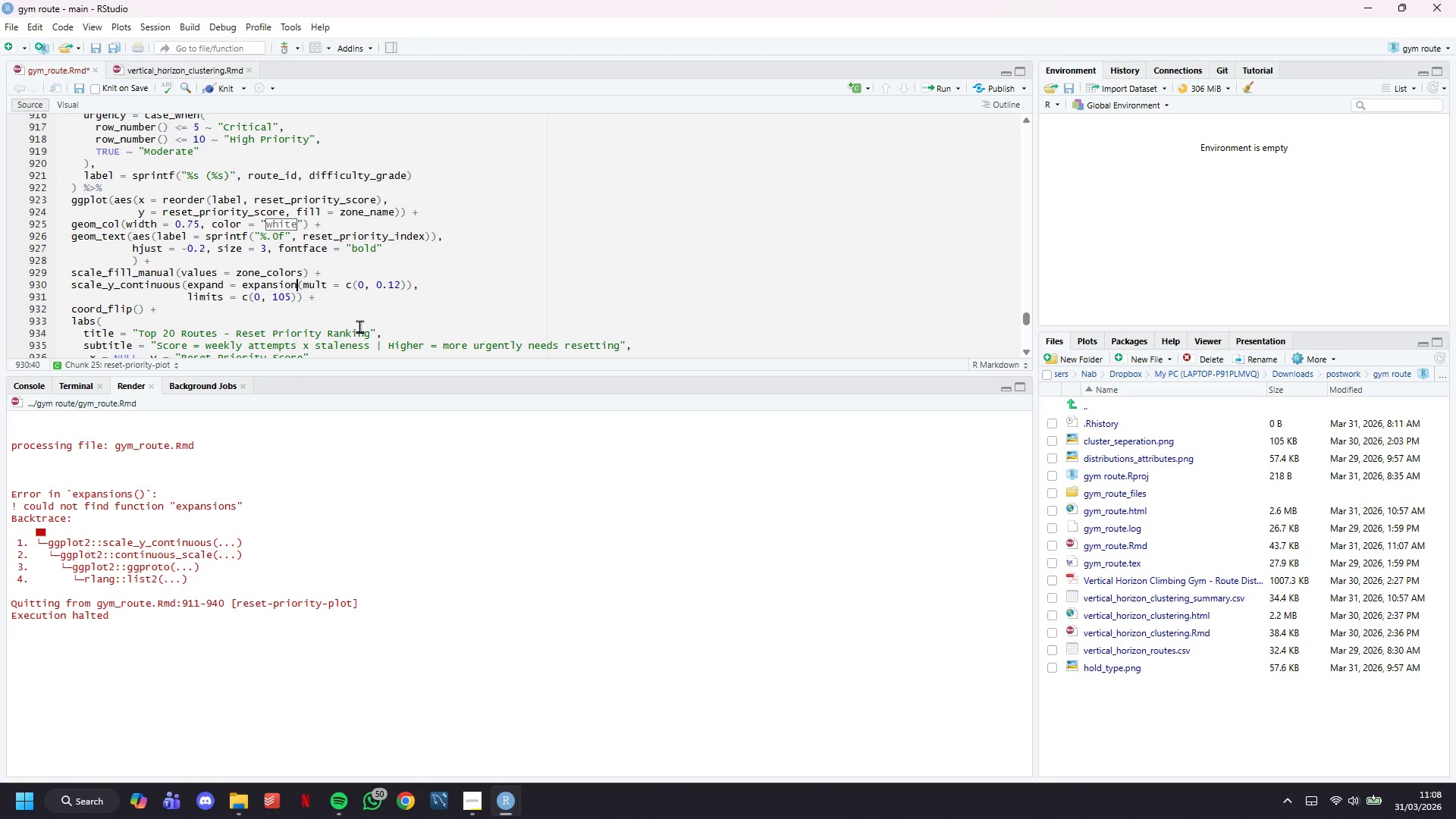 
key(Control+S)
 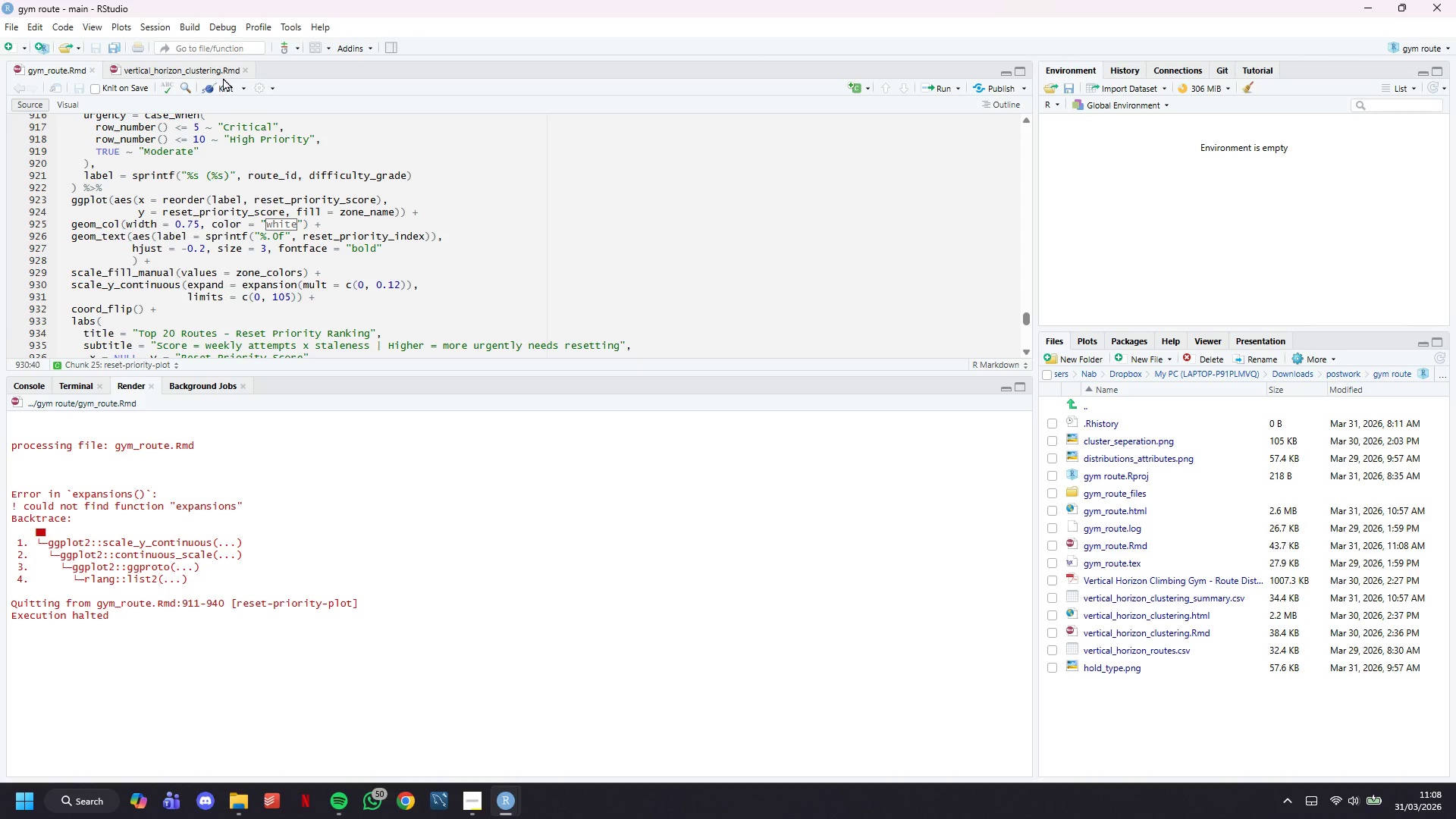 
left_click([231, 90])
 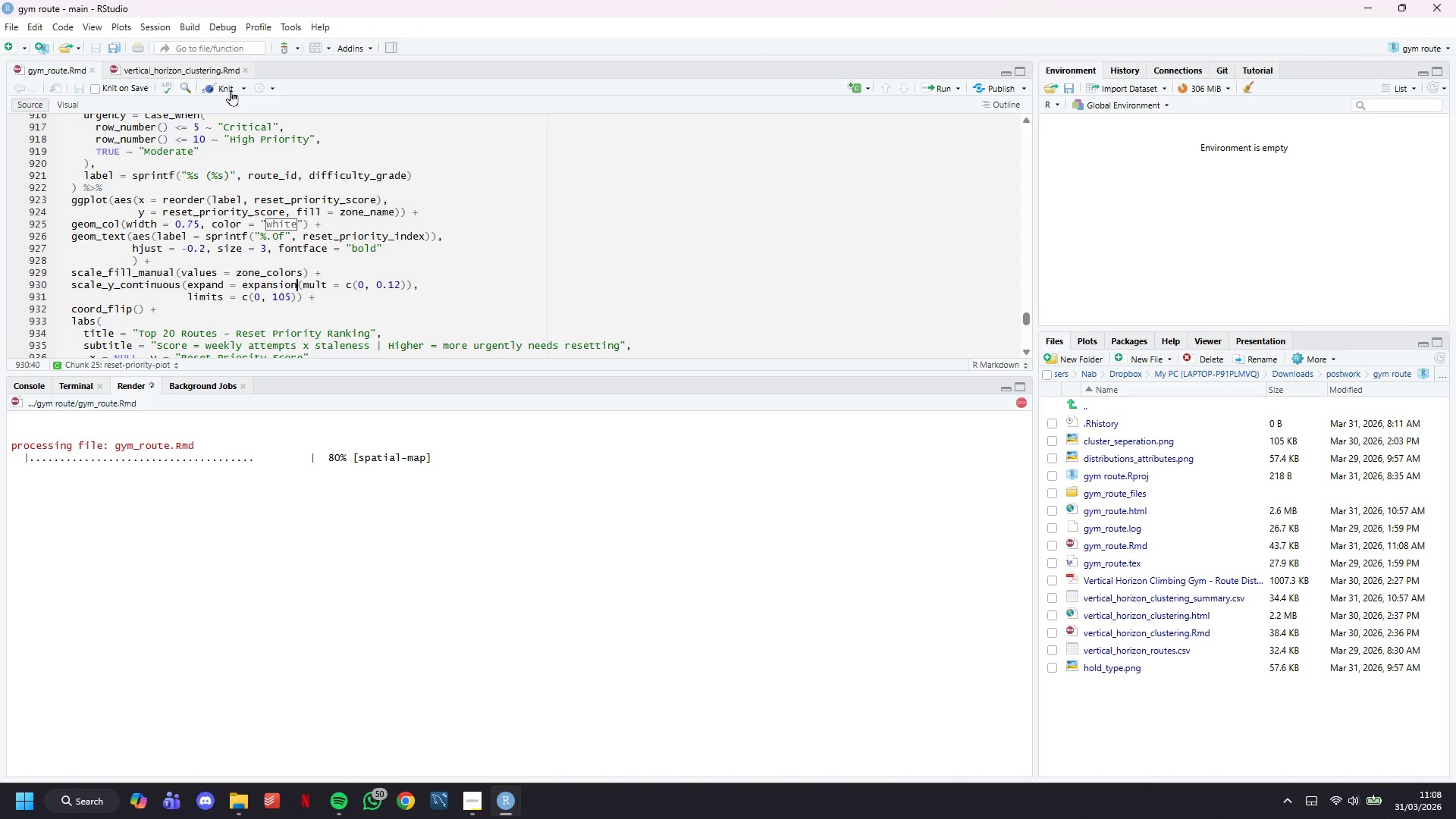 
wait(23.19)
 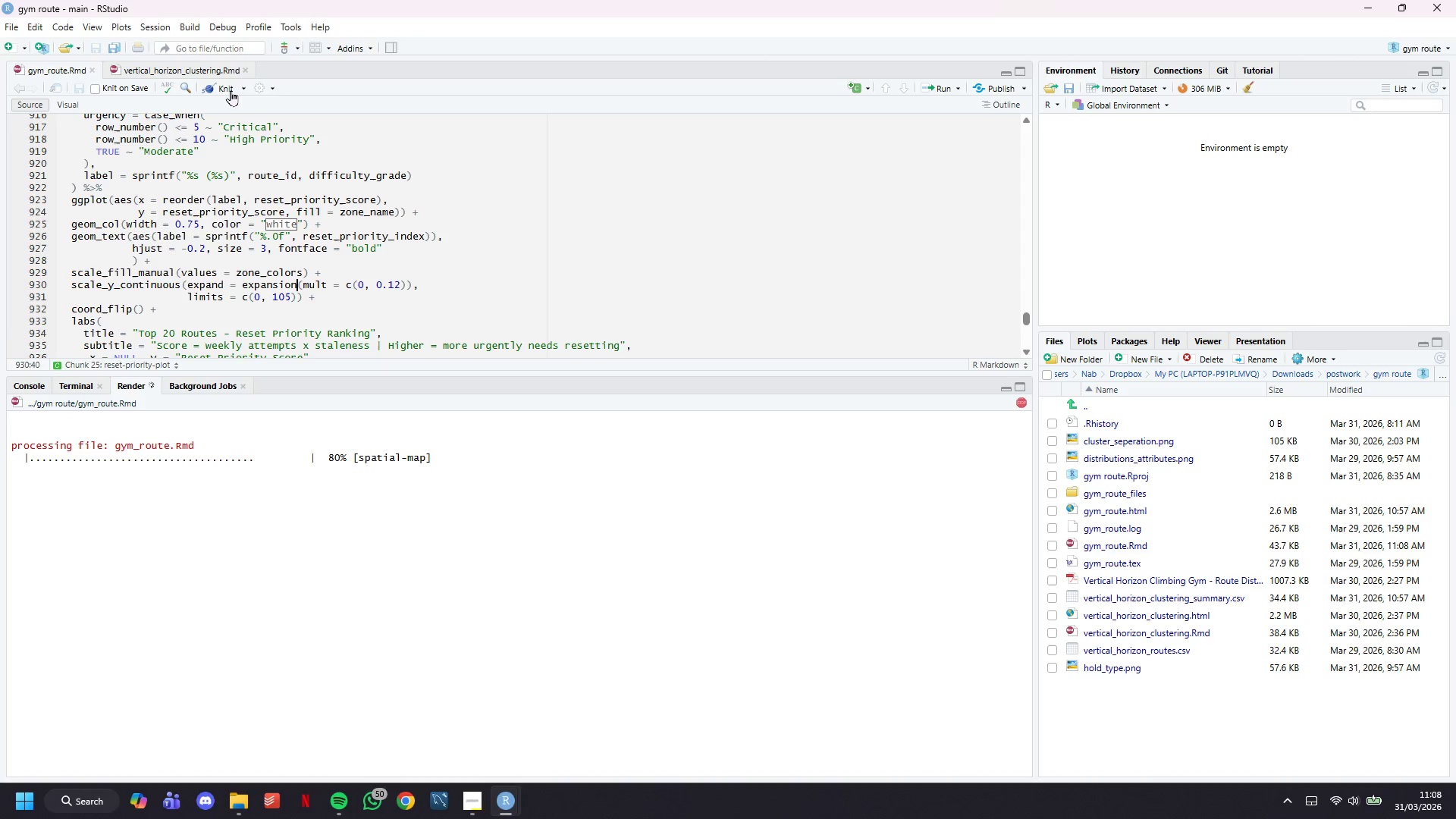 
scroll: coordinate [487, 617], scroll_direction: up, amount: 9.0
 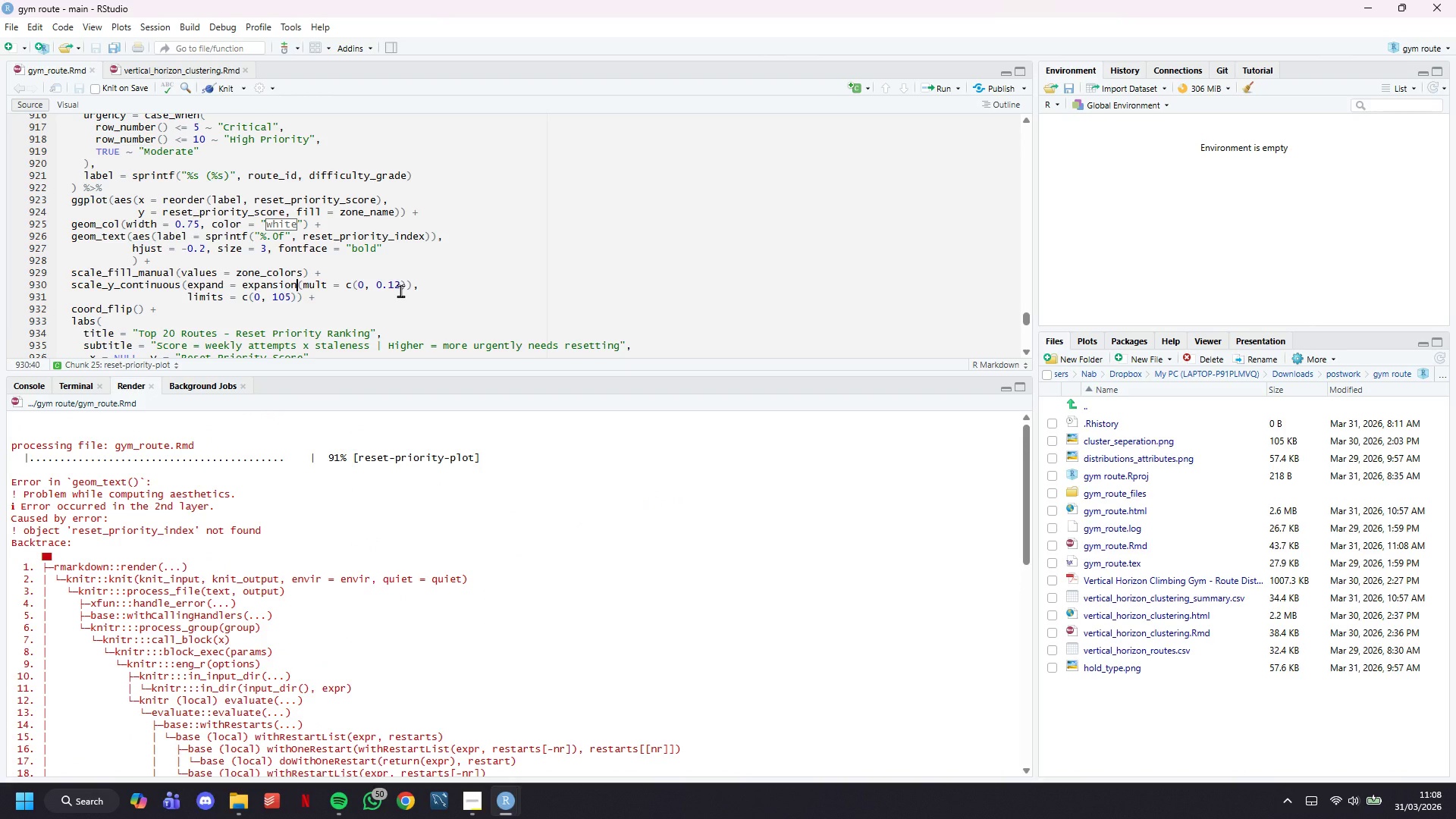 
wait(8.19)
 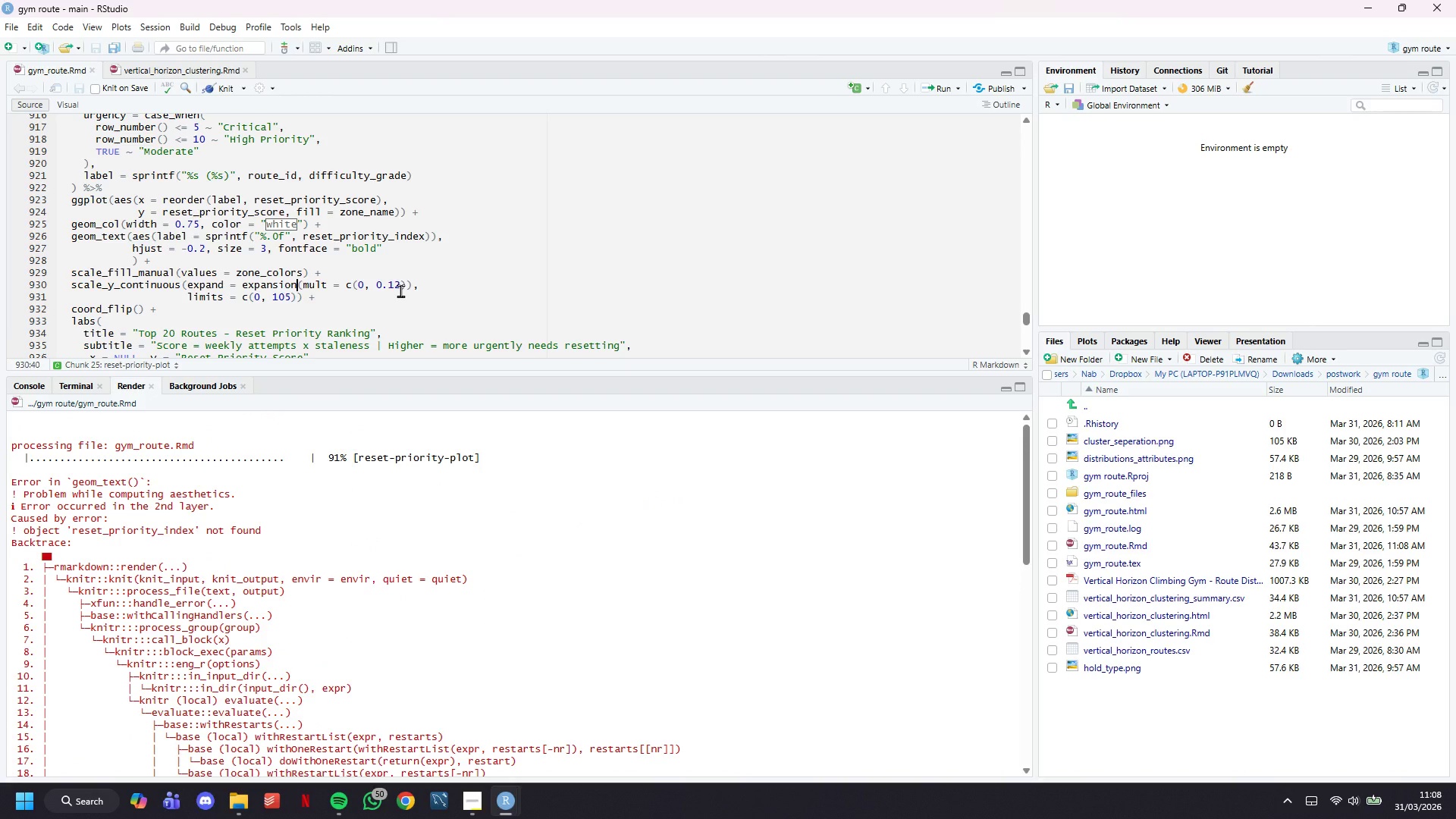 
scroll: coordinate [400, 290], scroll_direction: up, amount: 2.0
 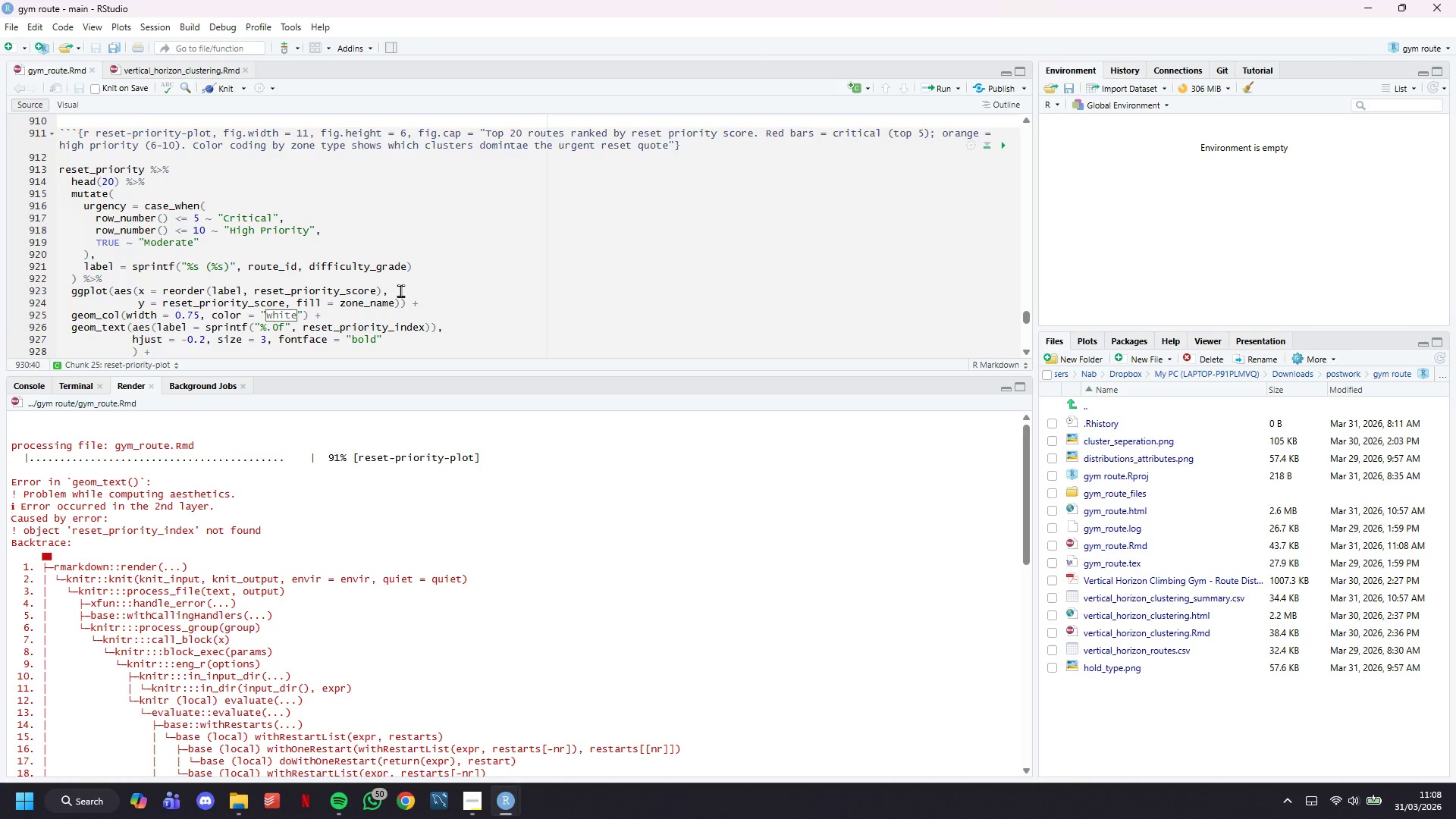 
scroll: coordinate [400, 290], scroll_direction: down, amount: 1.0
 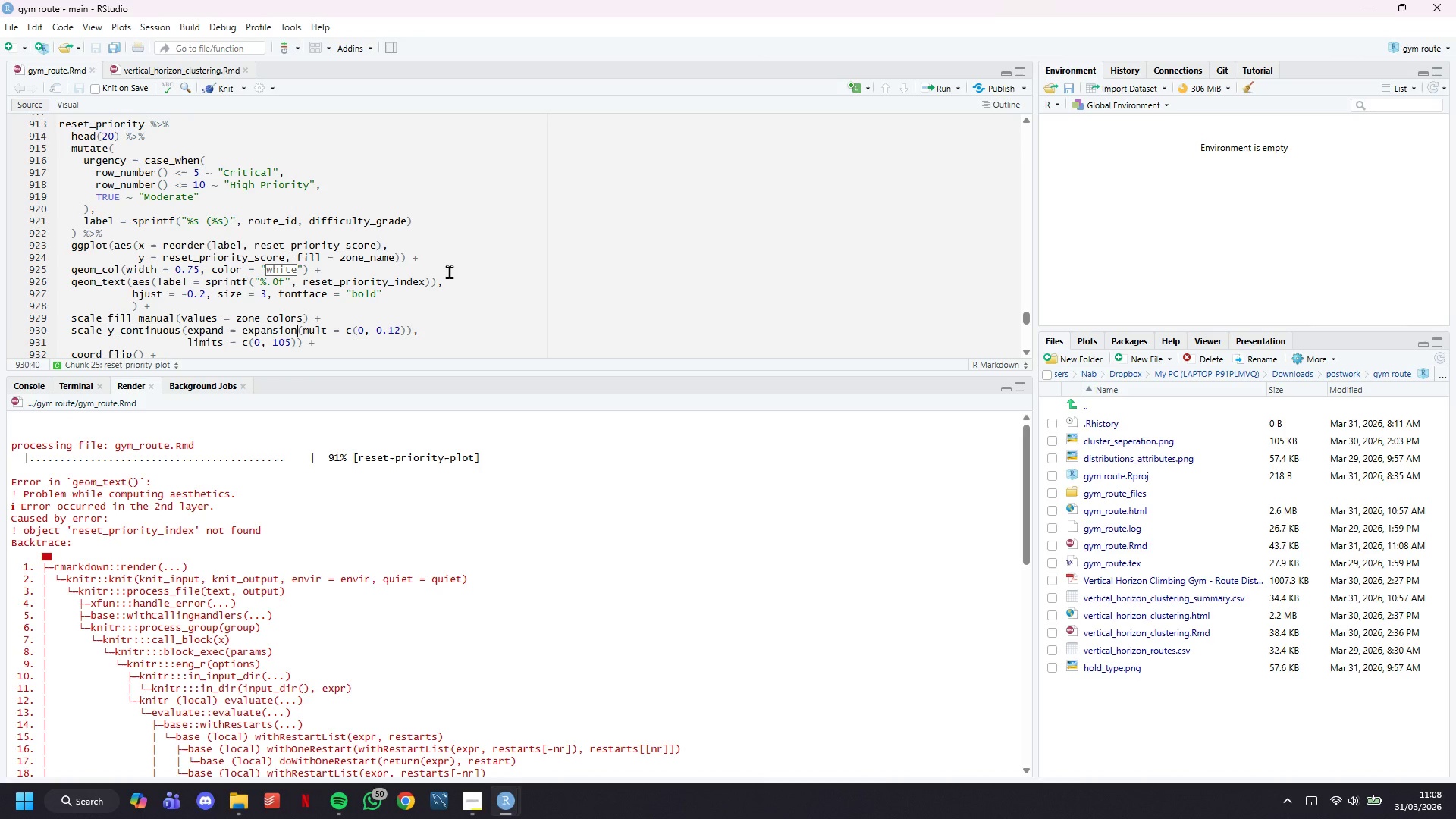 
wait(10.41)
 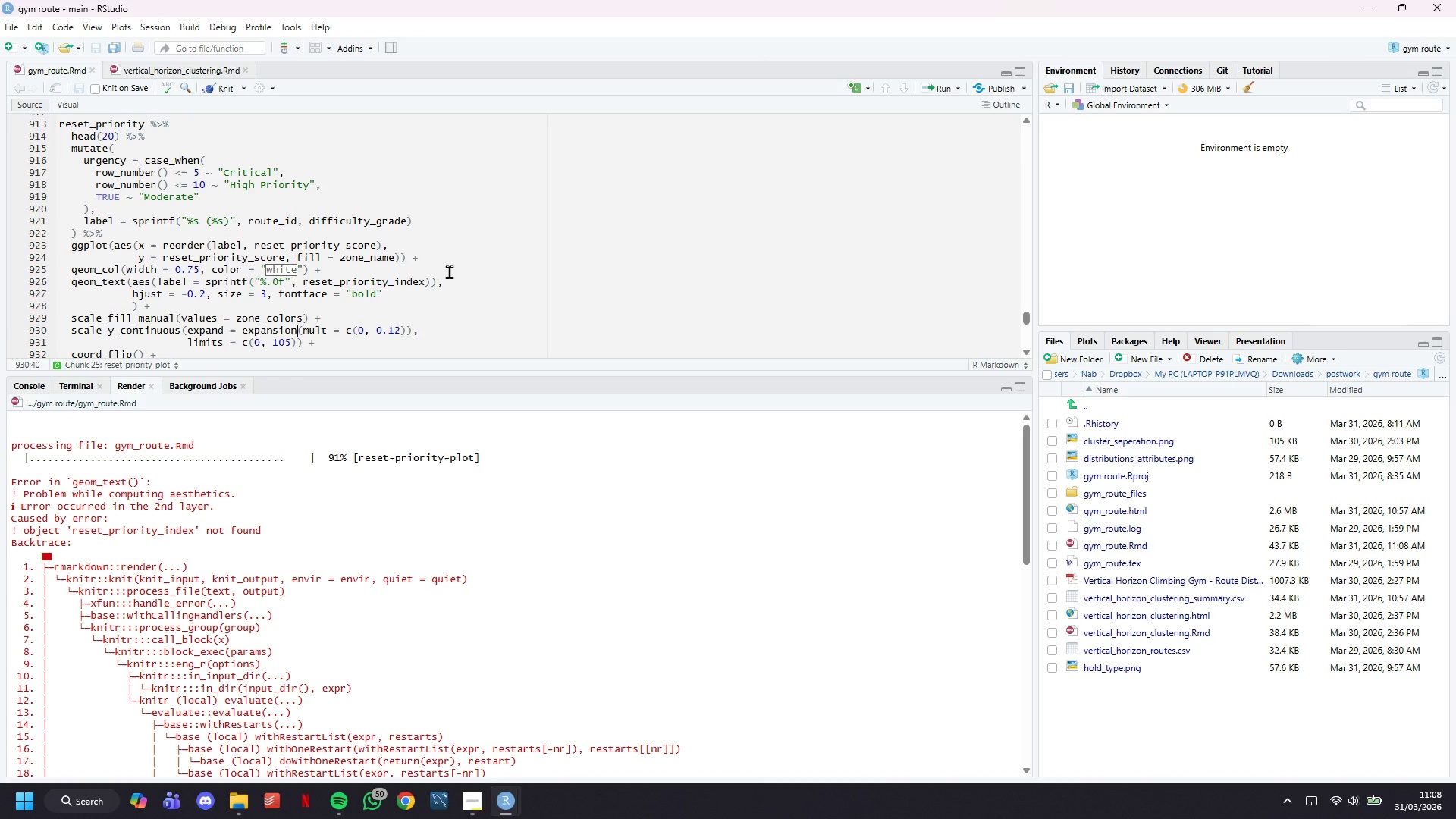 
left_click([422, 275])
 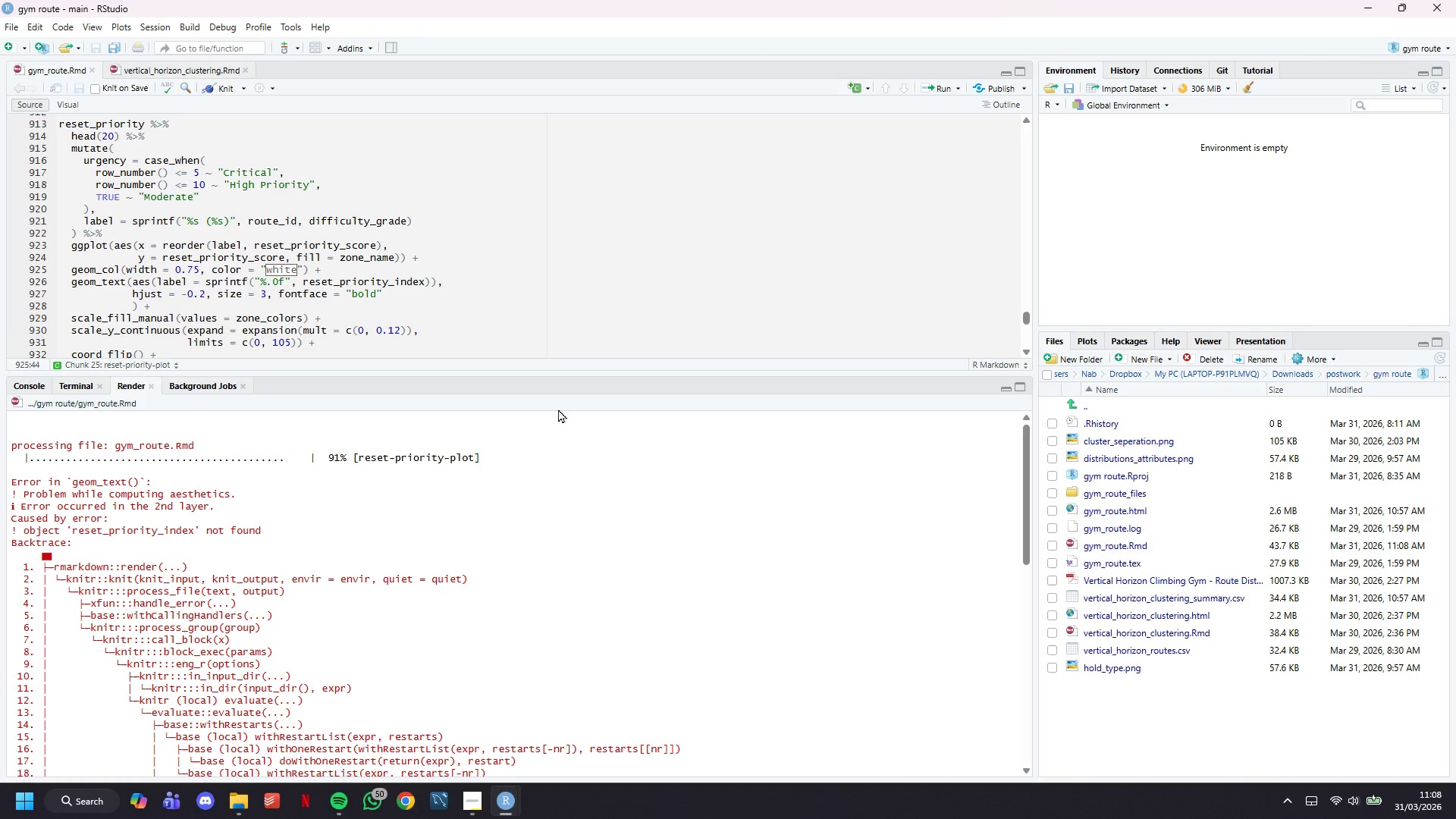 
key(ArrowDown)
 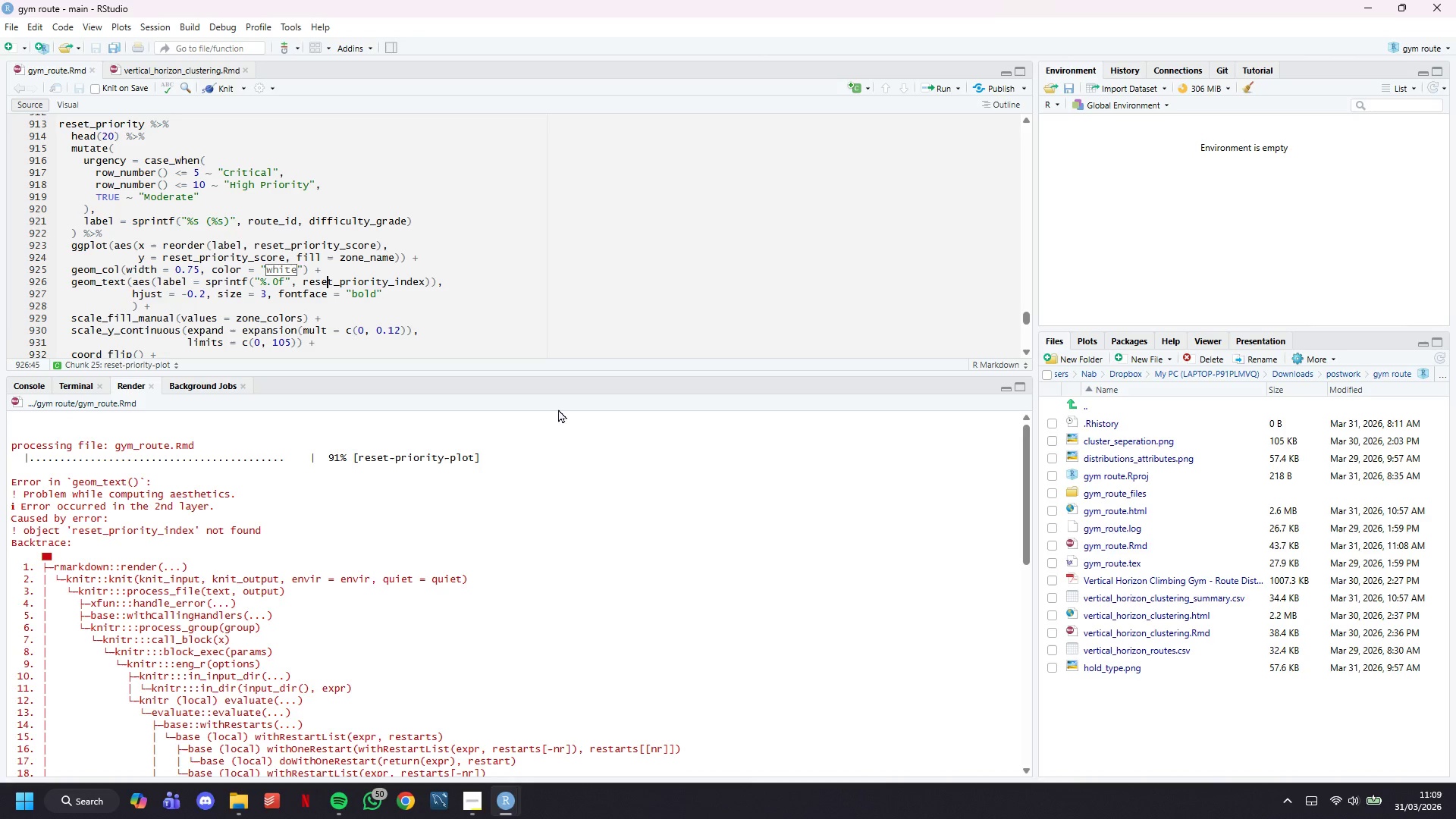 
hold_key(key=ArrowRight, duration=0.97)
 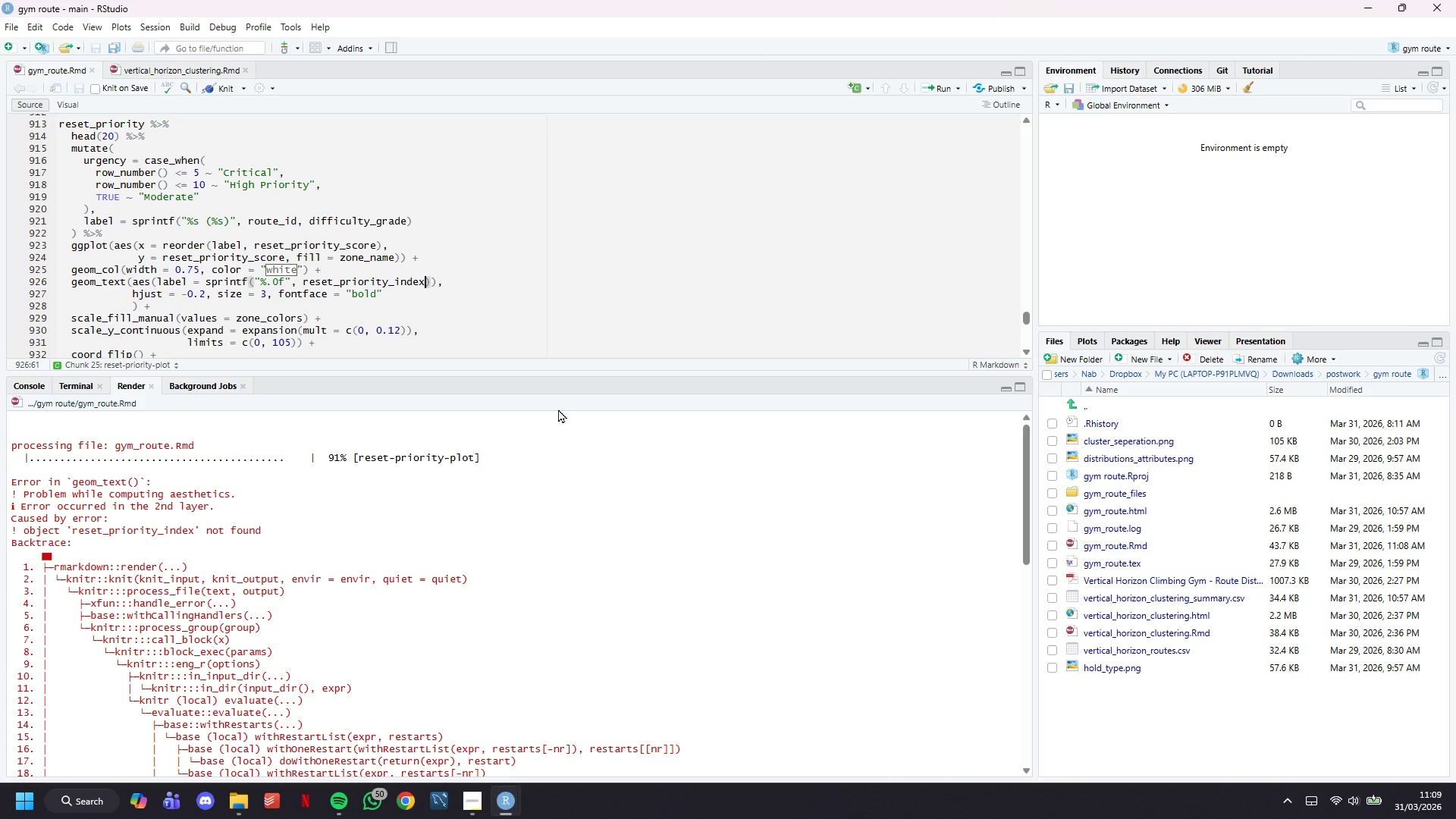 
key(Backspace)
key(Backspace)
key(Backspace)
key(Backspace)
key(Backspace)
type(score)
 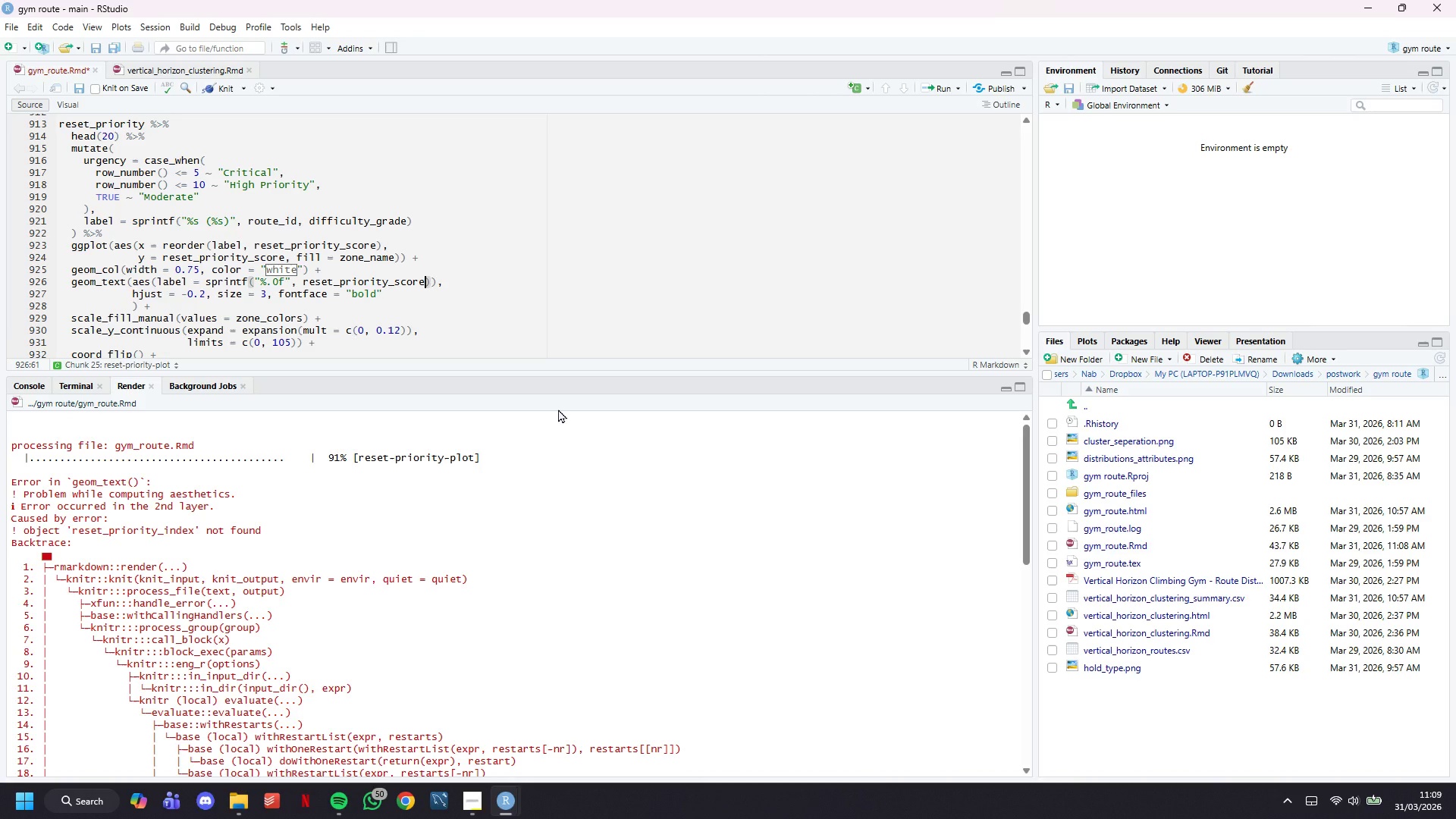 
key(Control+S)
 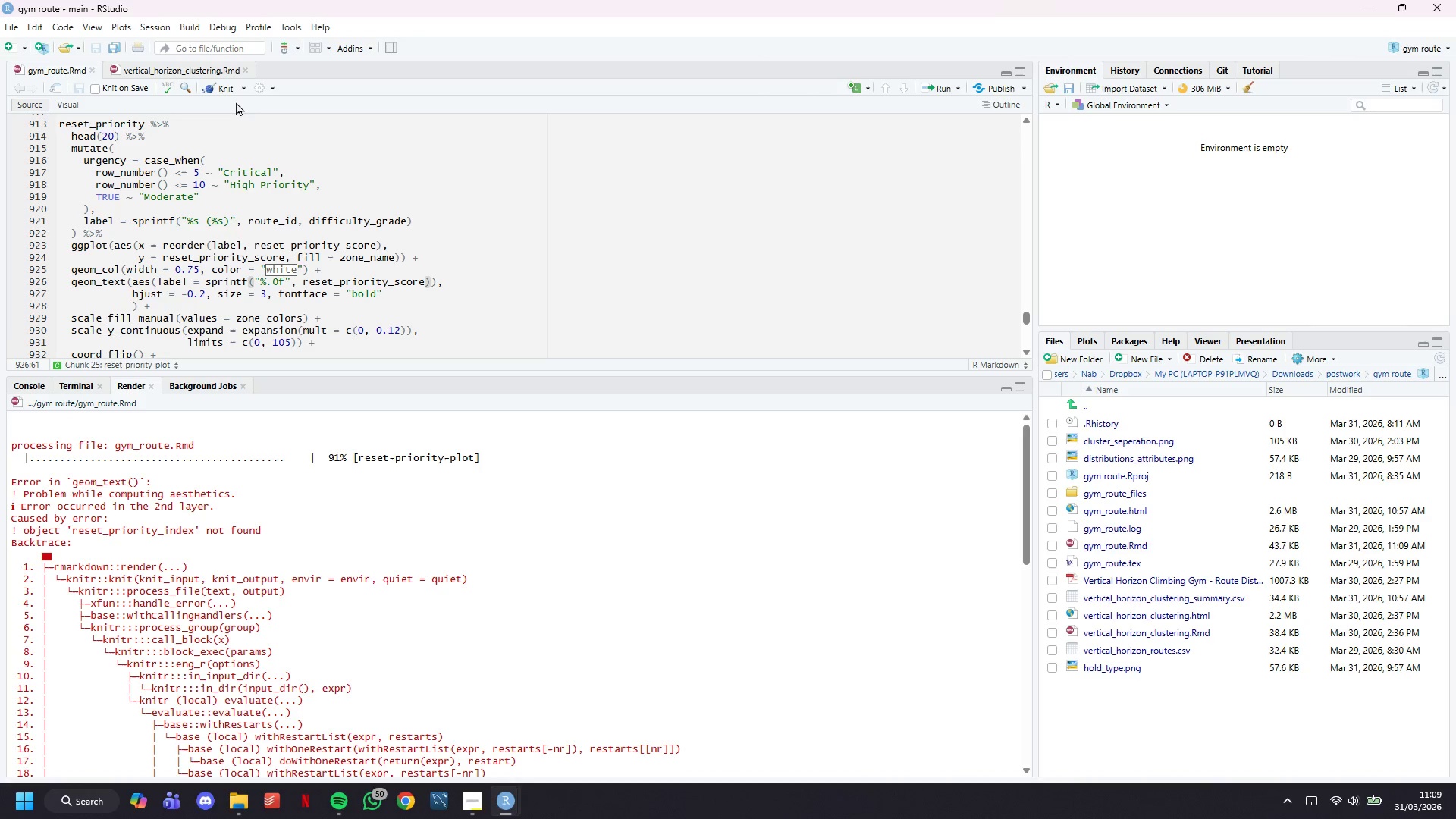 
left_click([228, 91])
 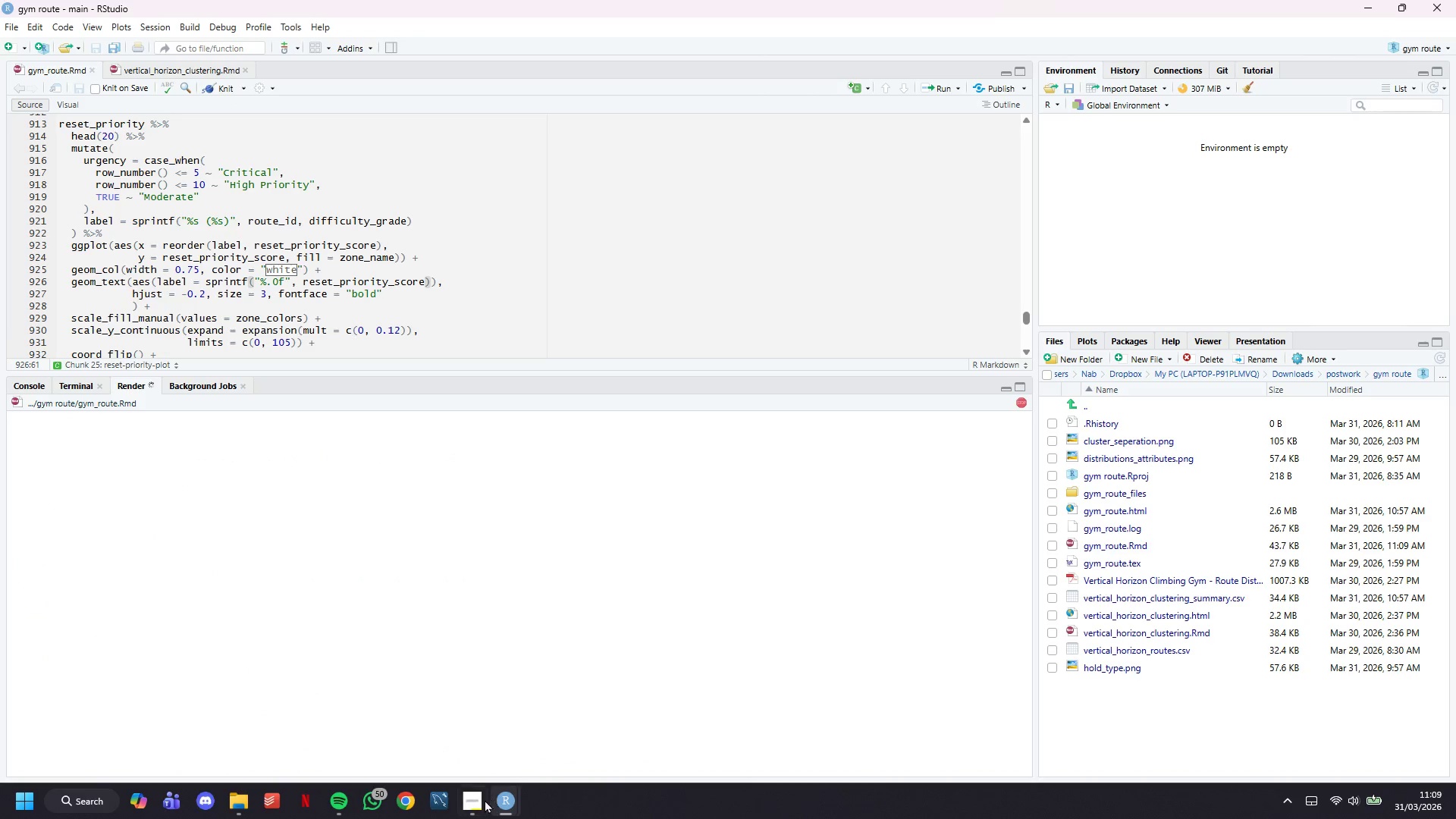 
left_click([483, 799])